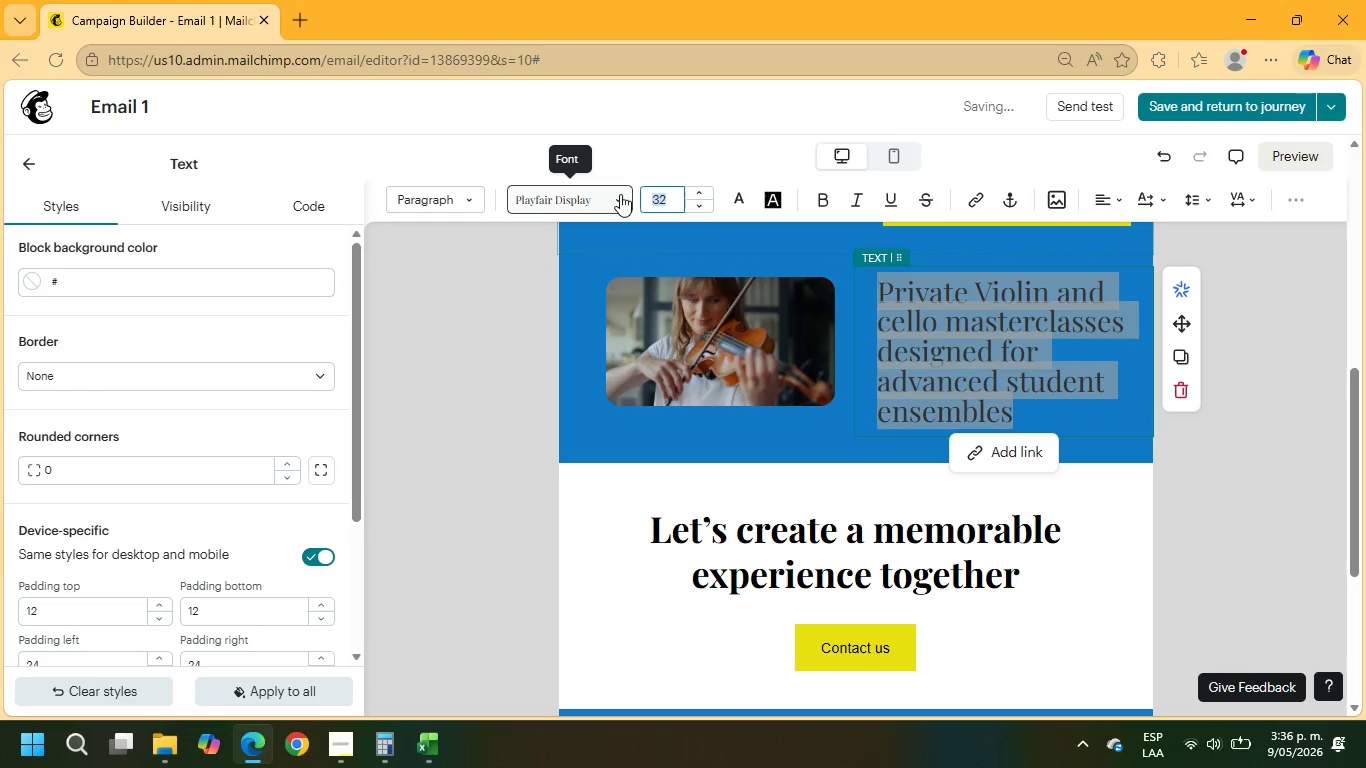 
key(Numpad2)
 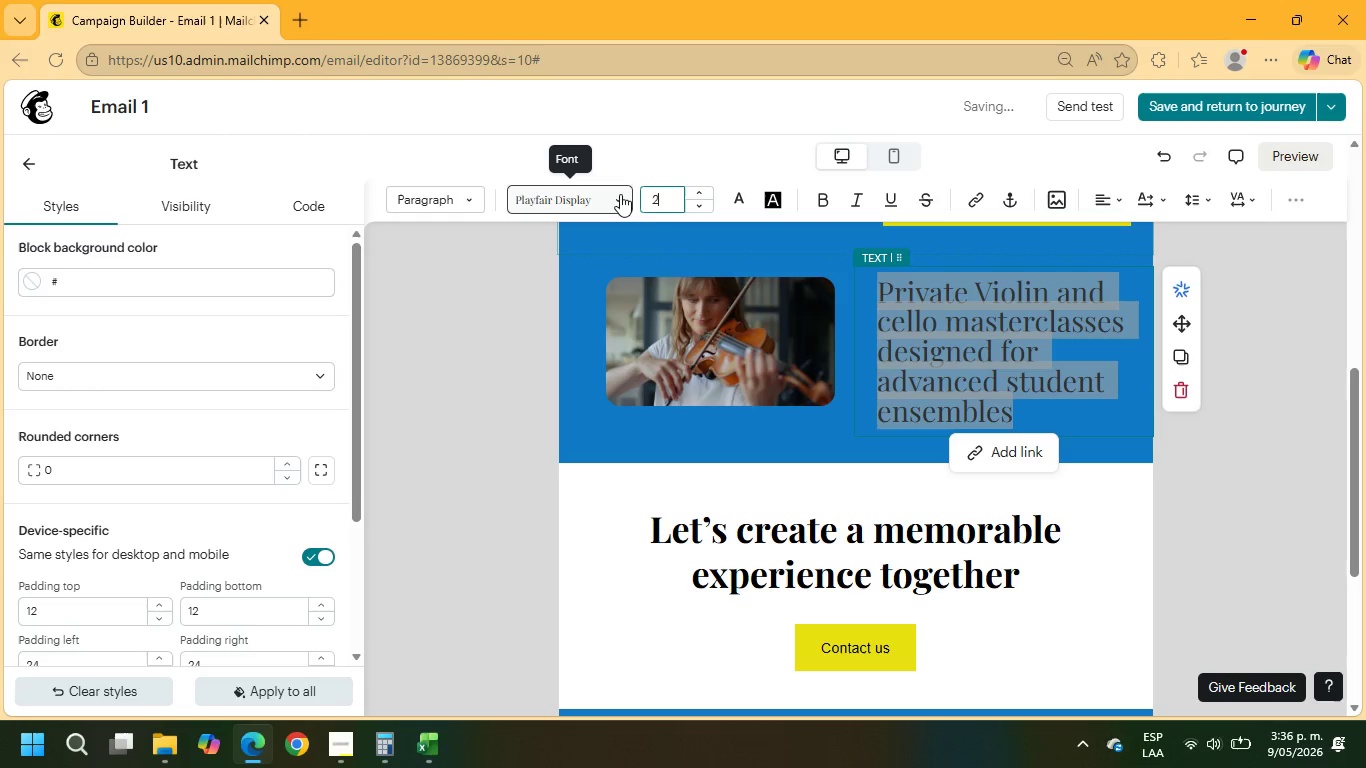 
key(Numpad6)
 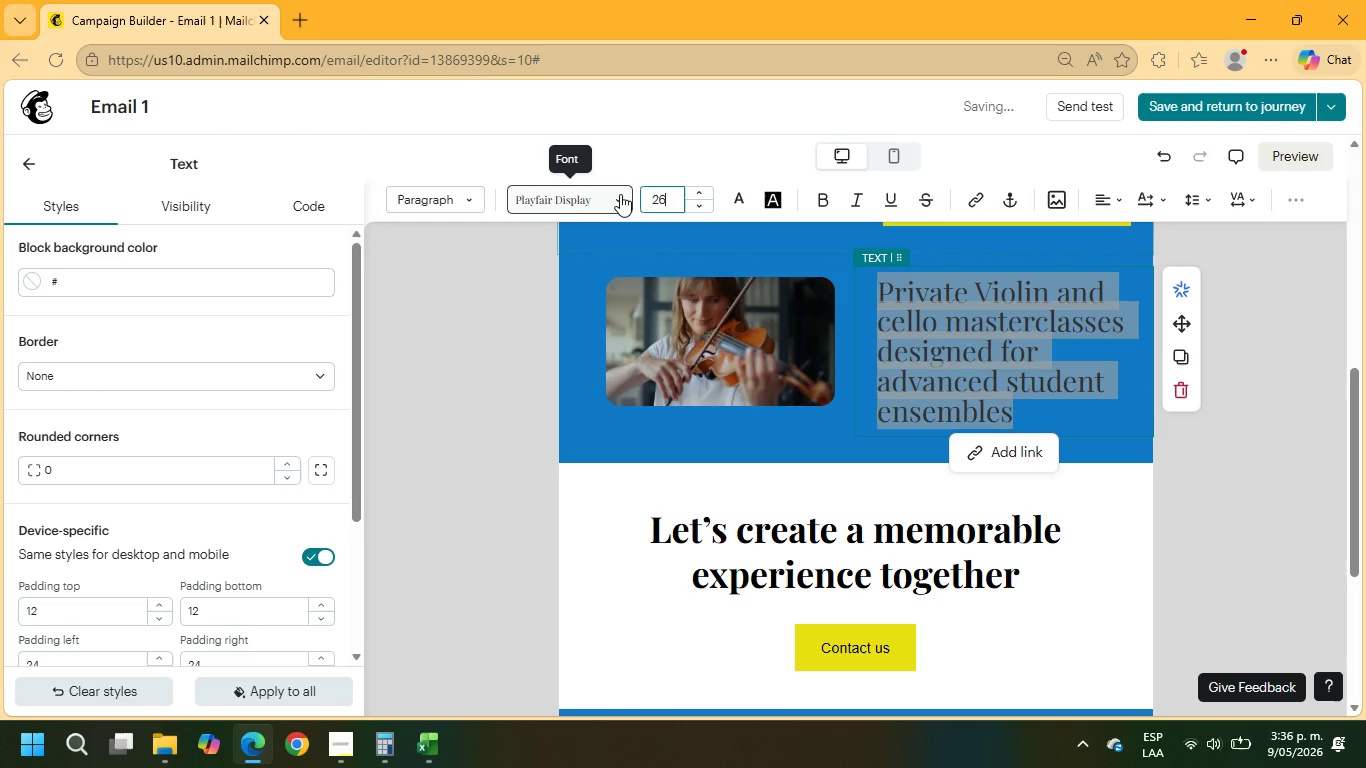 
key(NumpadEnter)
 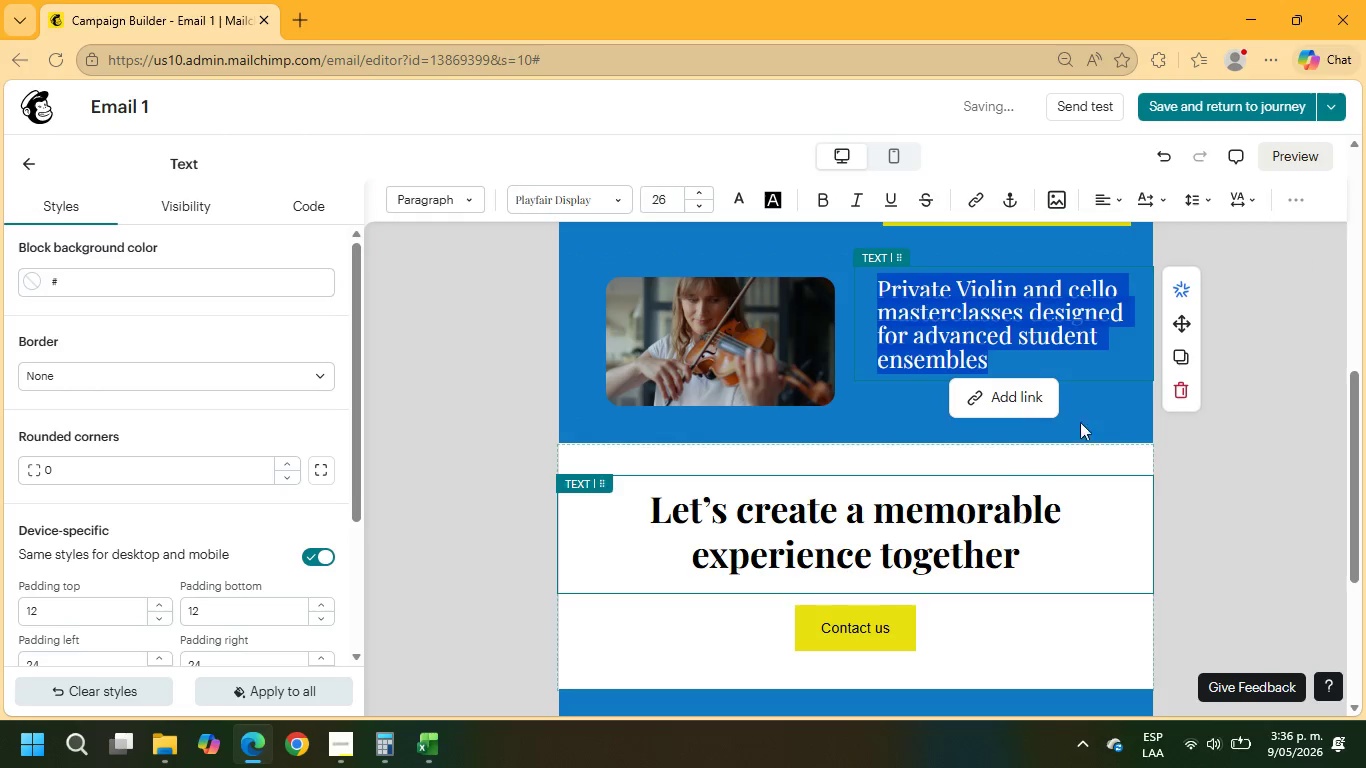 
left_click([1324, 432])
 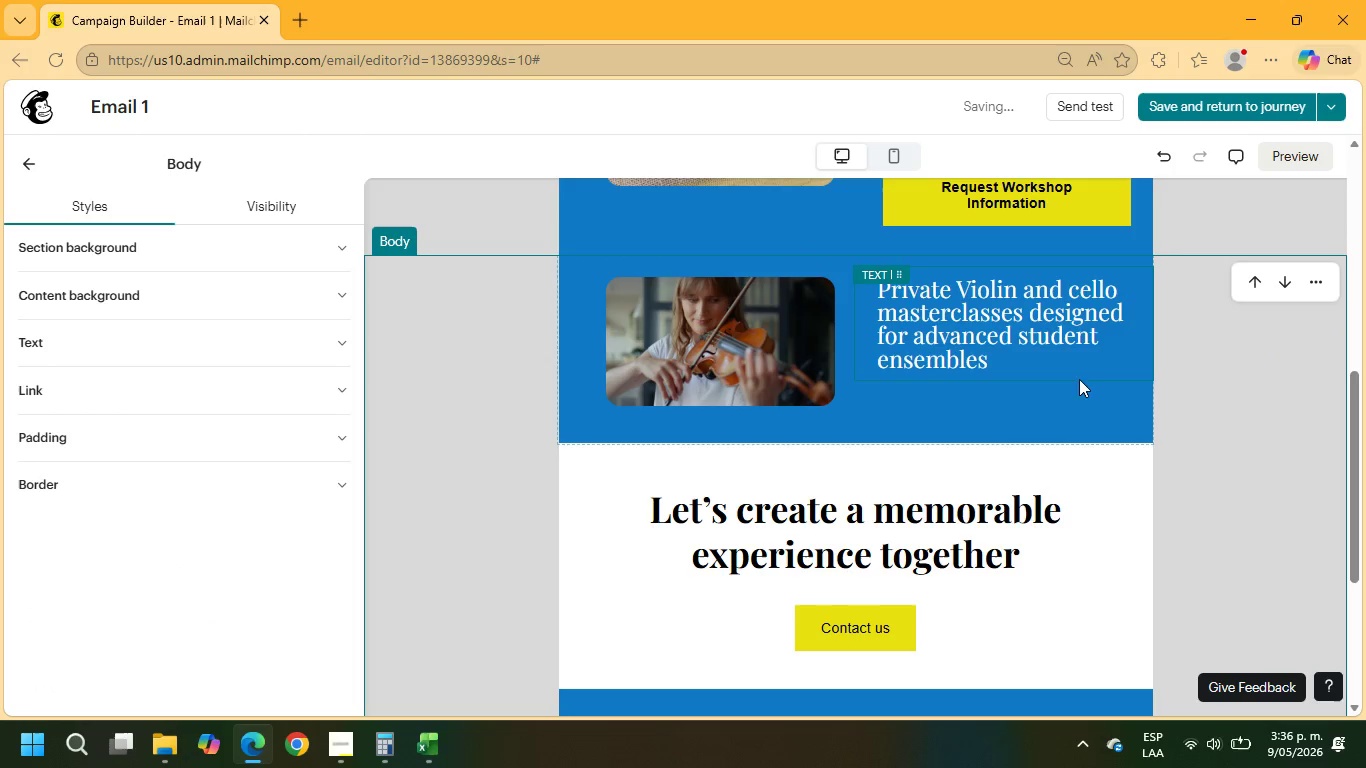 
left_click([1006, 362])
 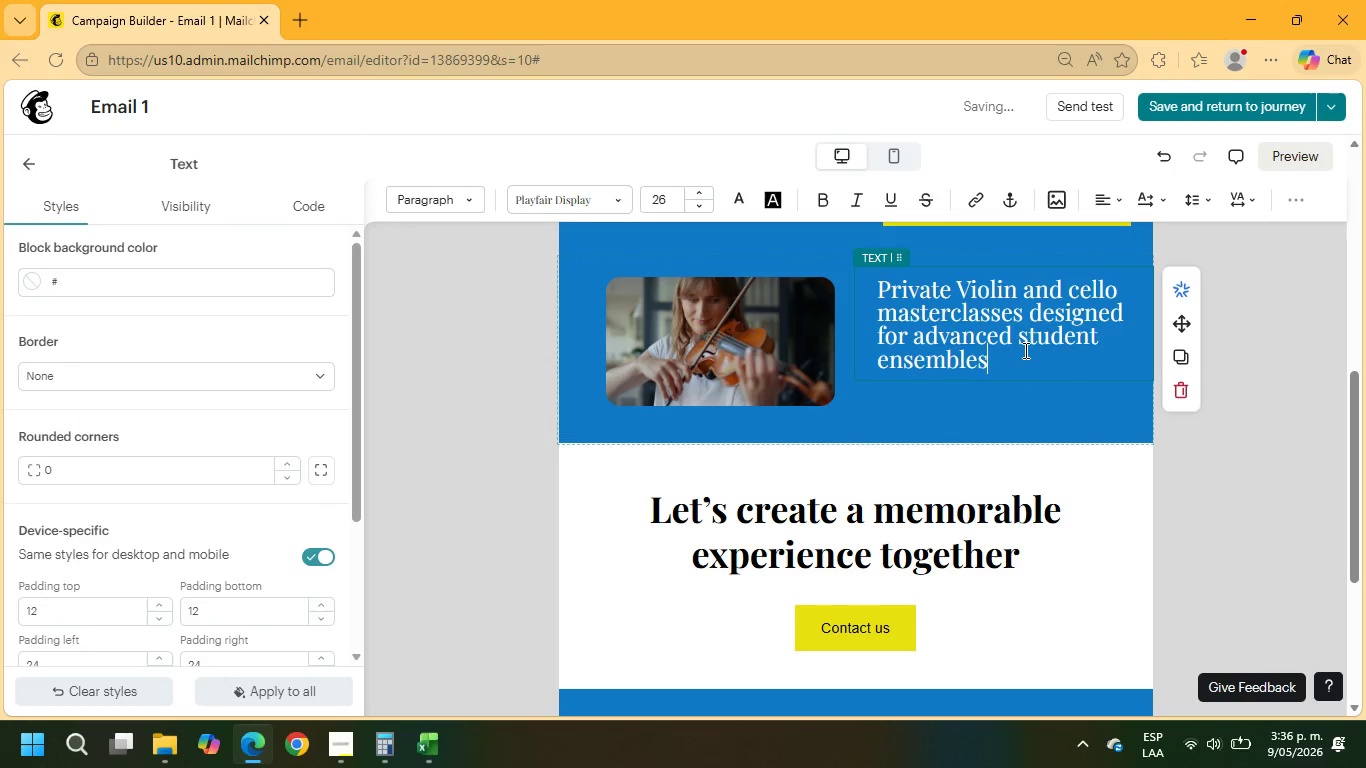 
key(Period)
 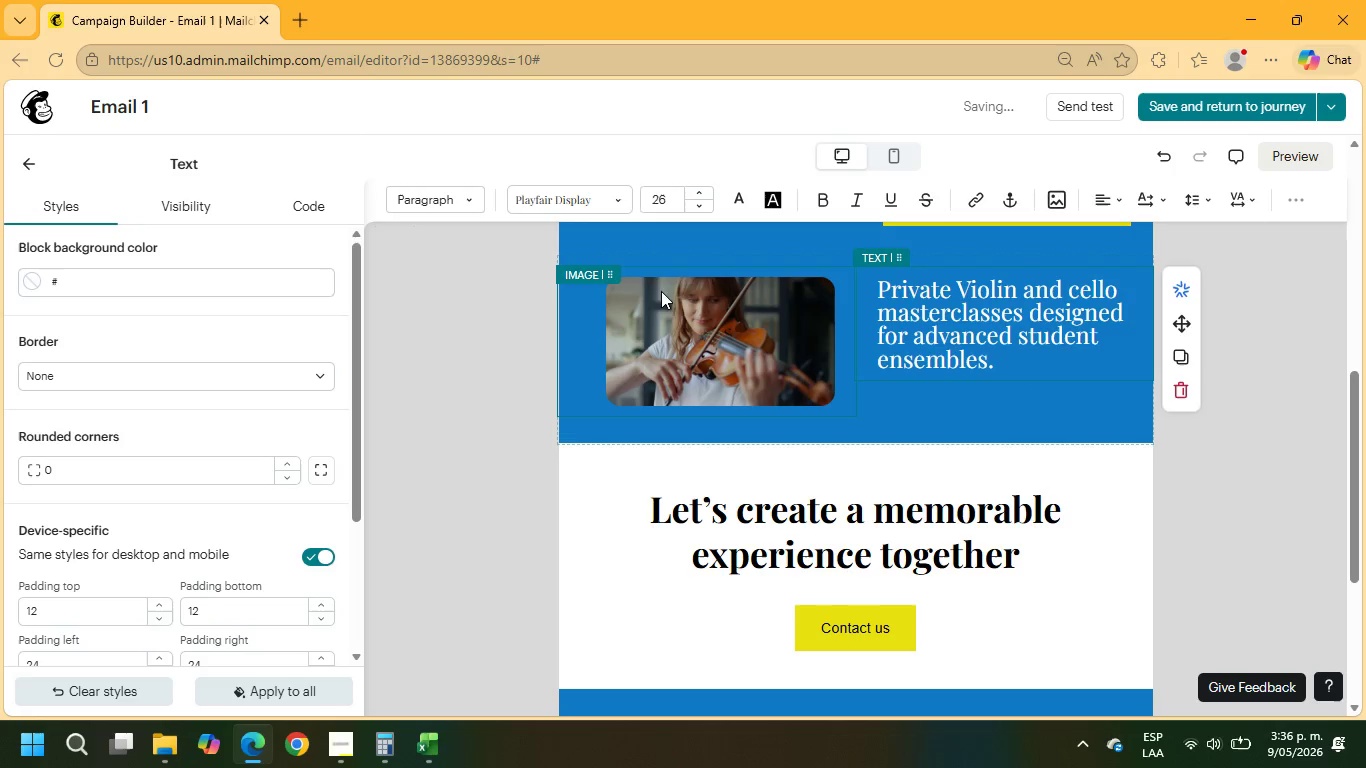 
left_click([651, 266])
 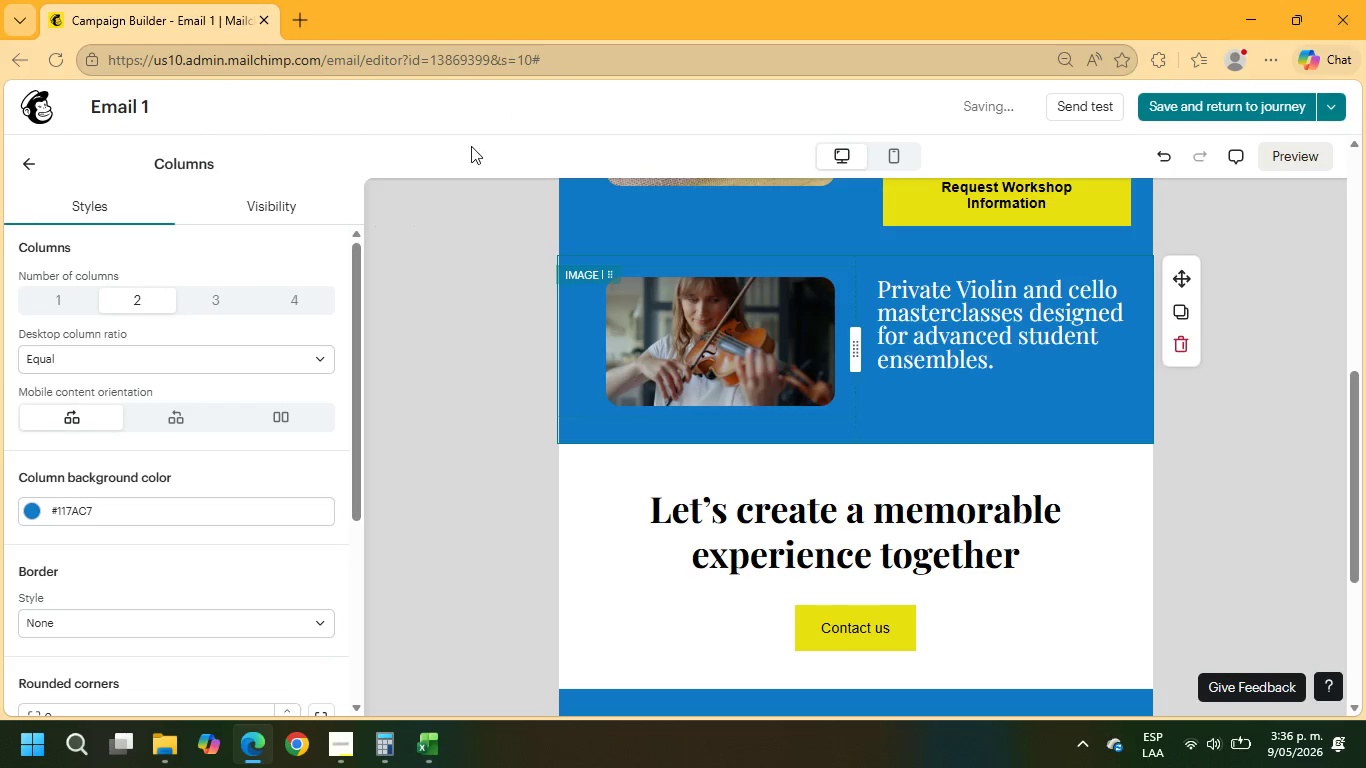 
left_click([268, 207])
 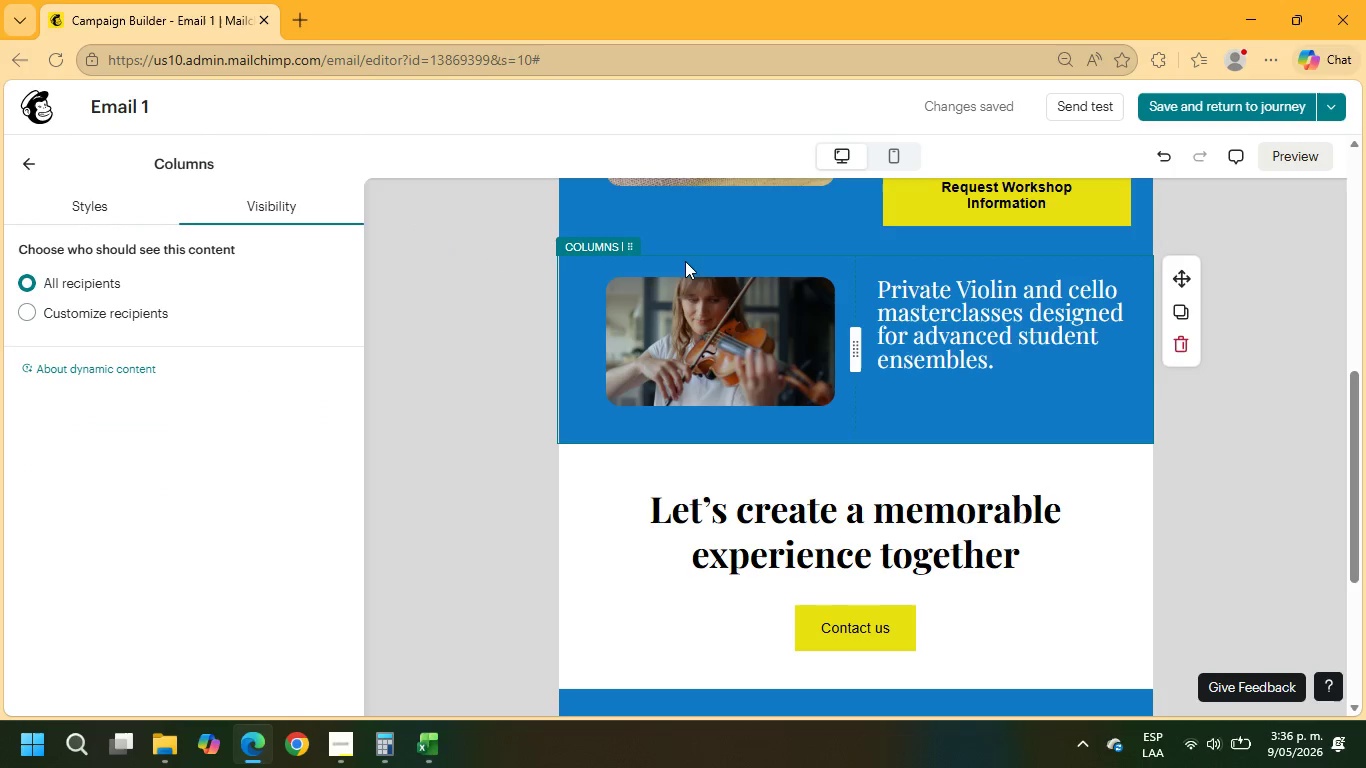 
wait(5.23)
 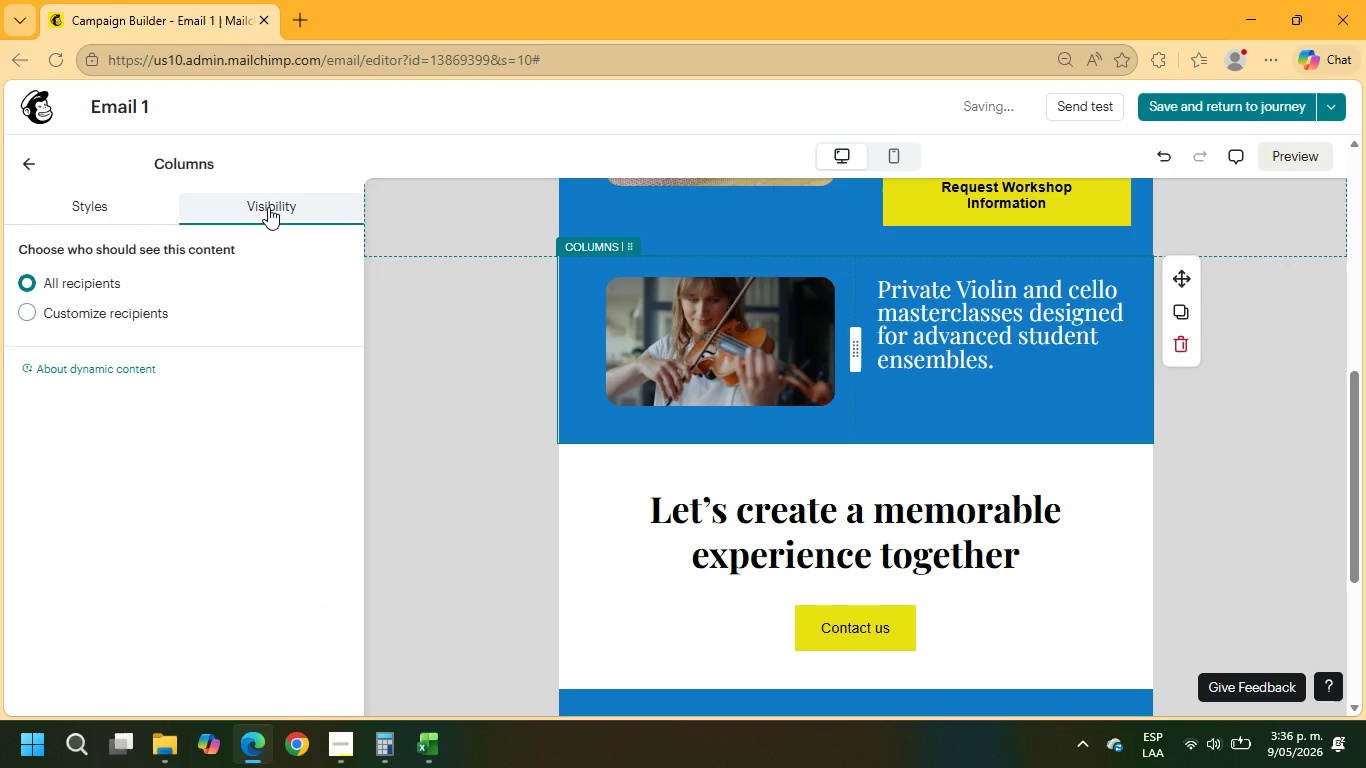 
left_click([71, 305])
 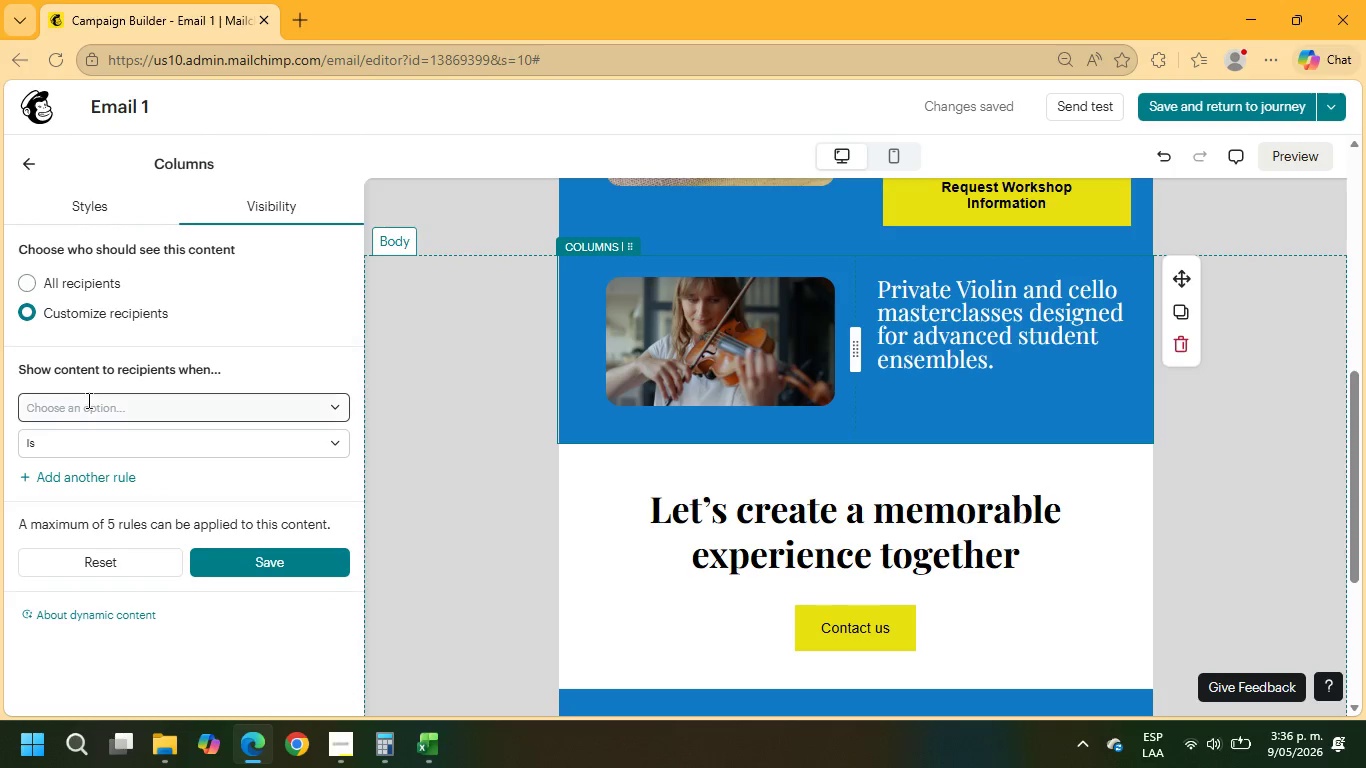 
left_click([87, 407])
 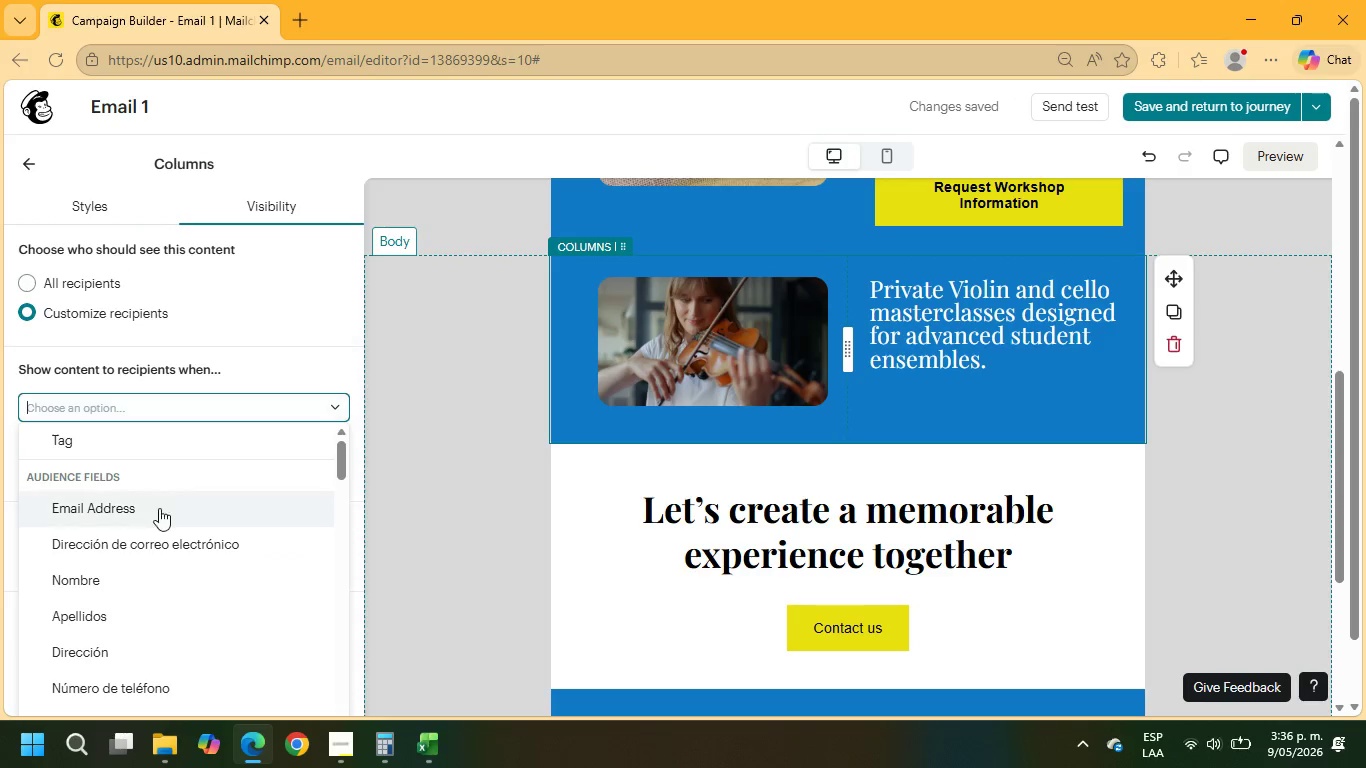 
scroll: coordinate [202, 613], scroll_direction: down, amount: 30.0
 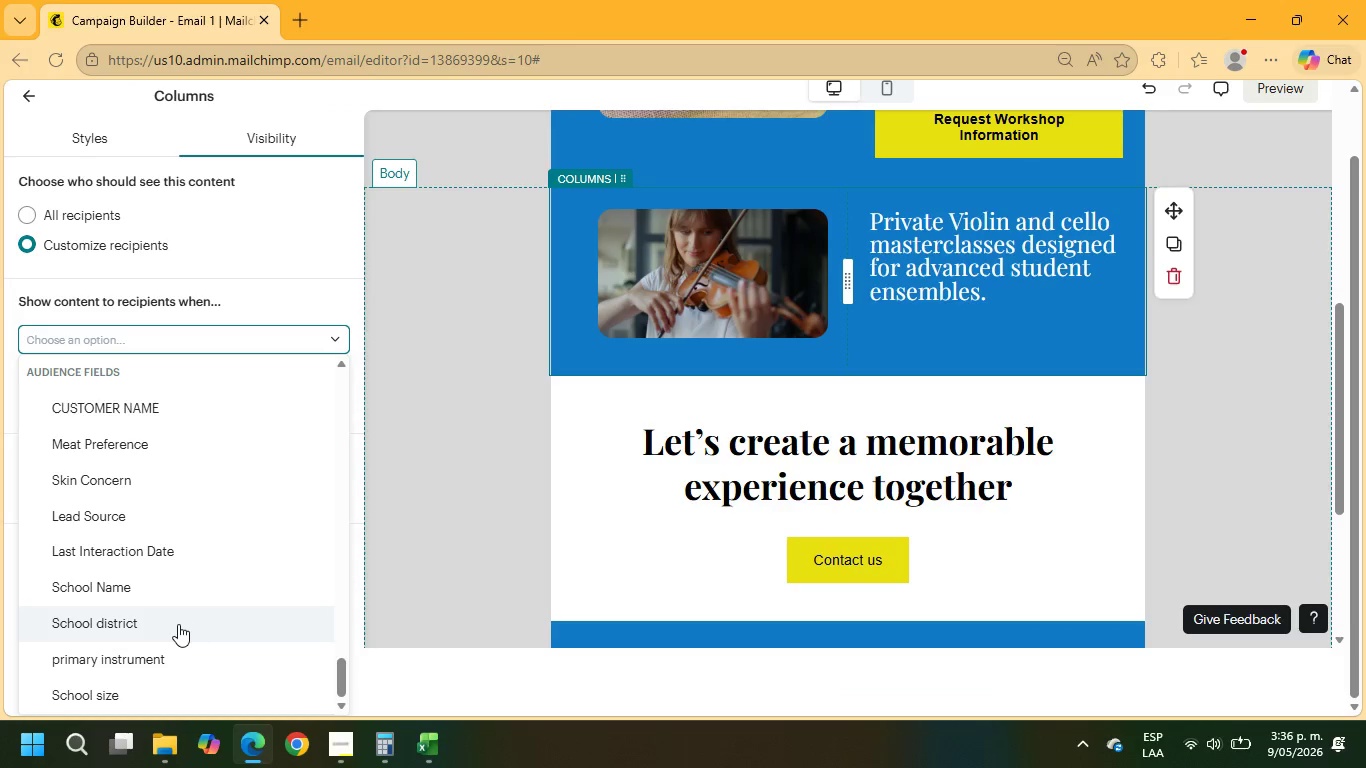 
left_click([127, 646])
 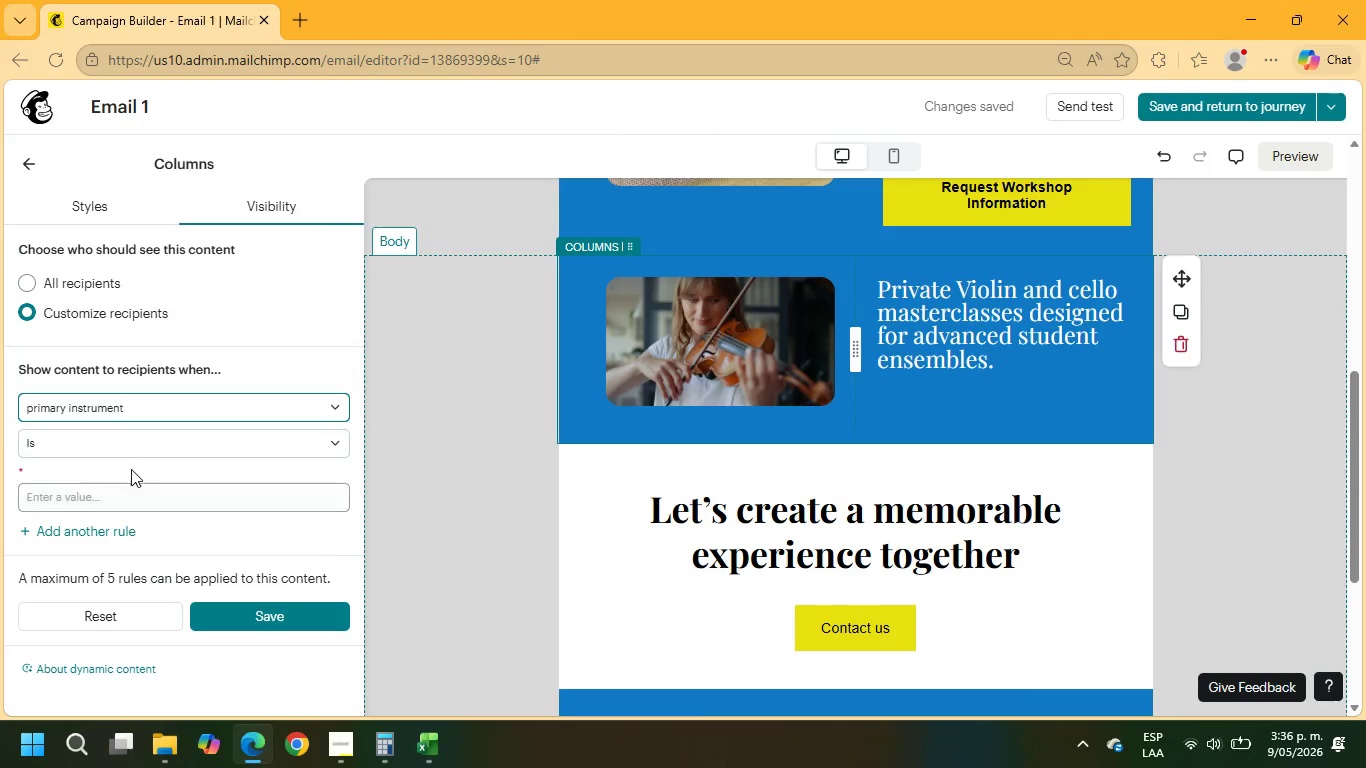 
left_click([119, 492])
 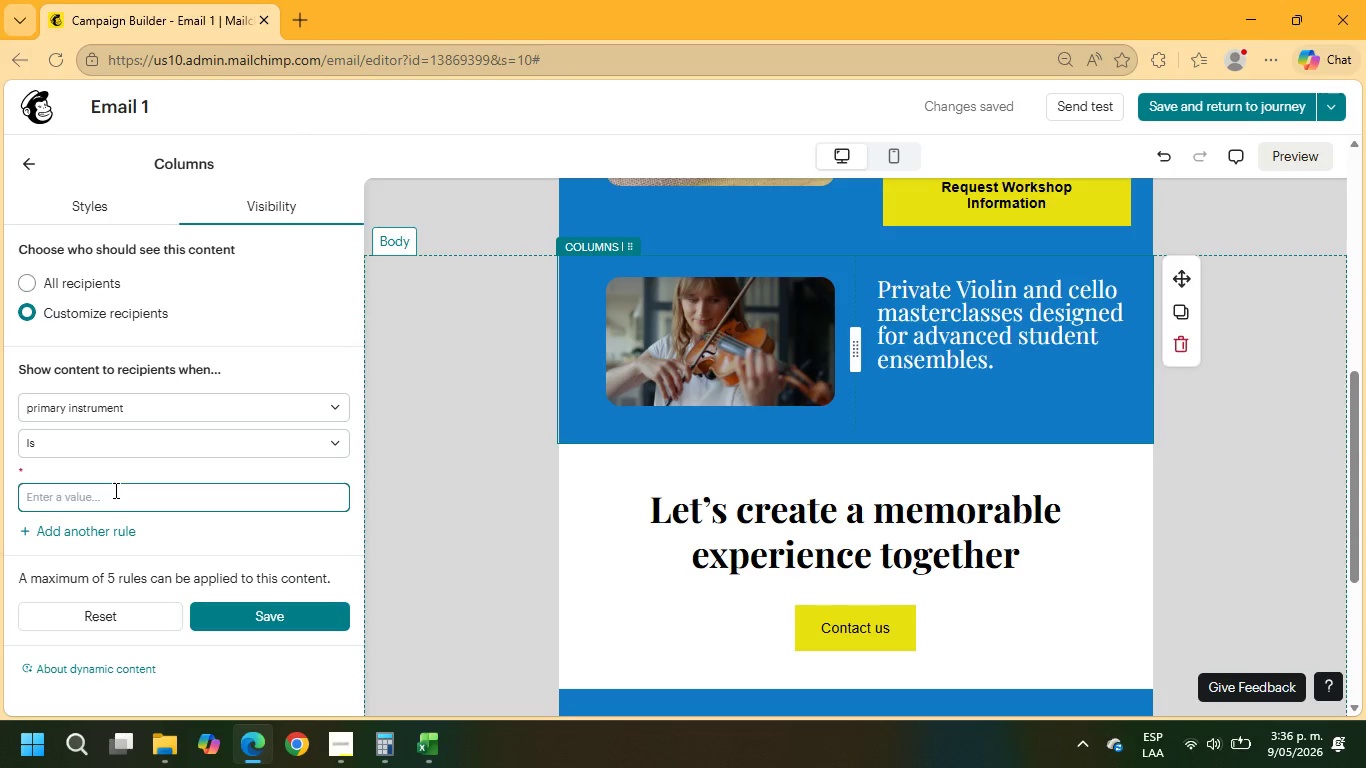 
wait(13.08)
 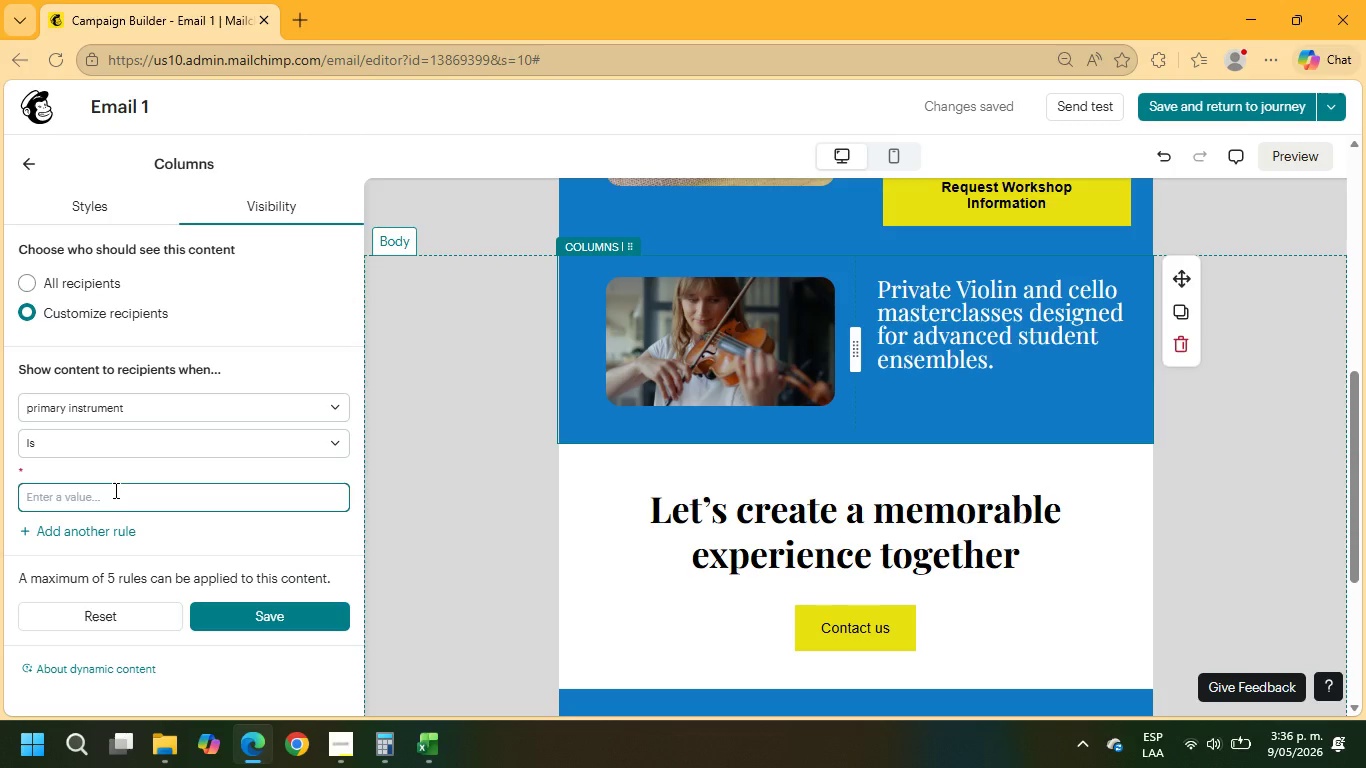 
type(s)
key(Backspace)
type(strings)
 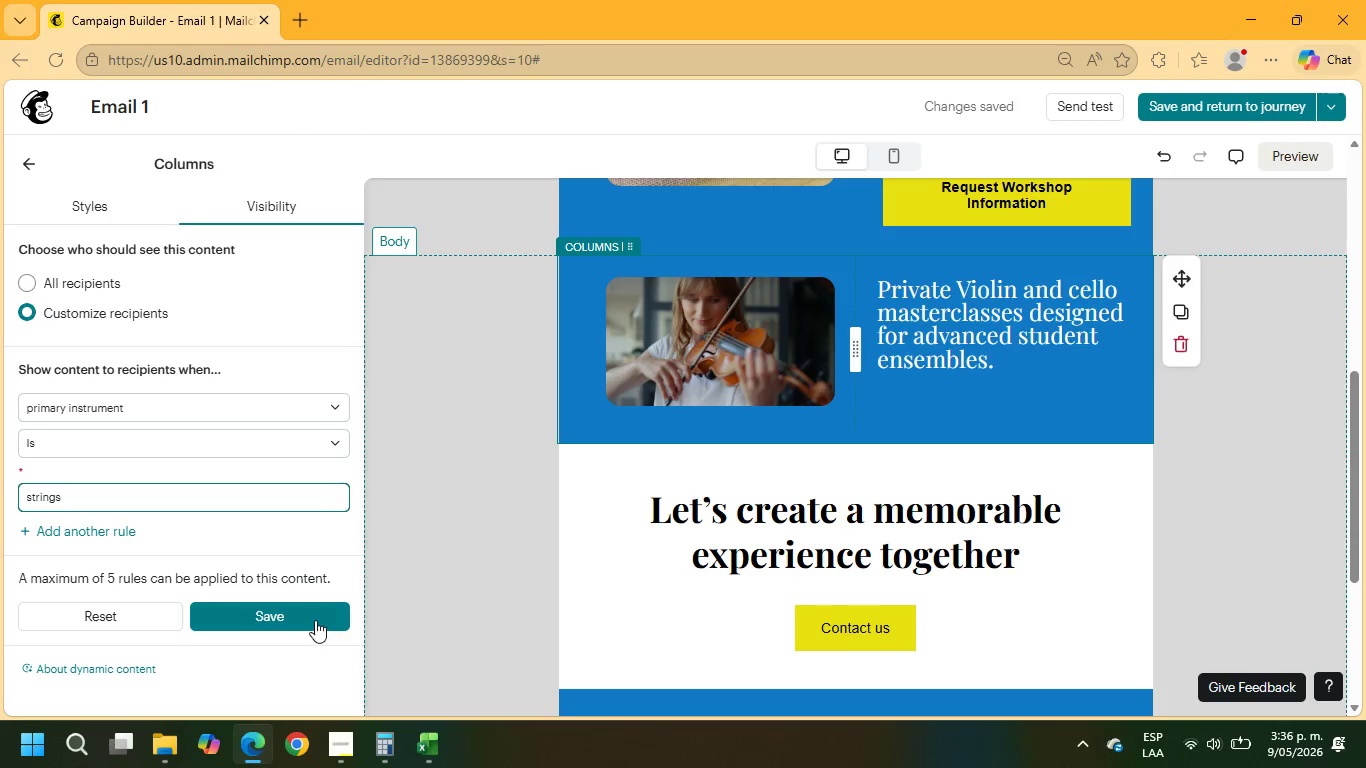 
left_click([304, 617])
 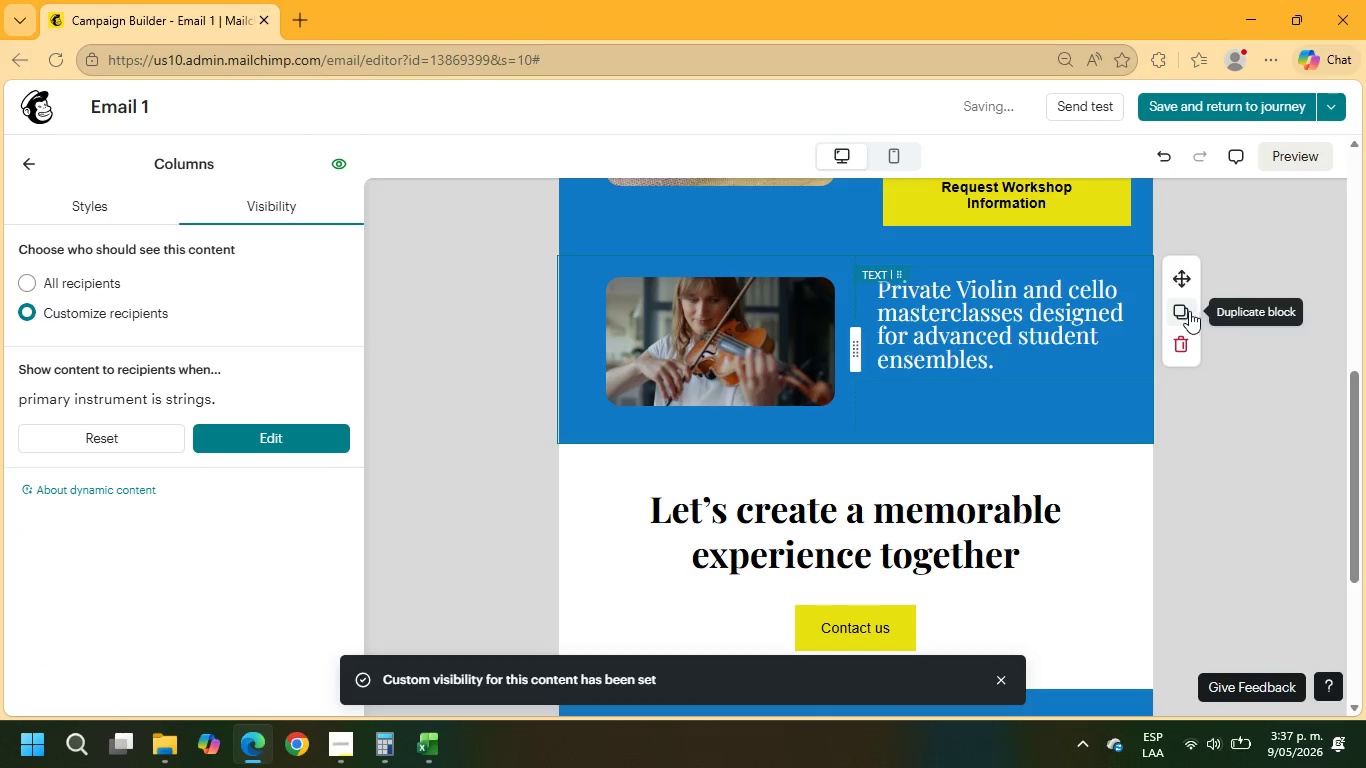 
left_click([1185, 308])
 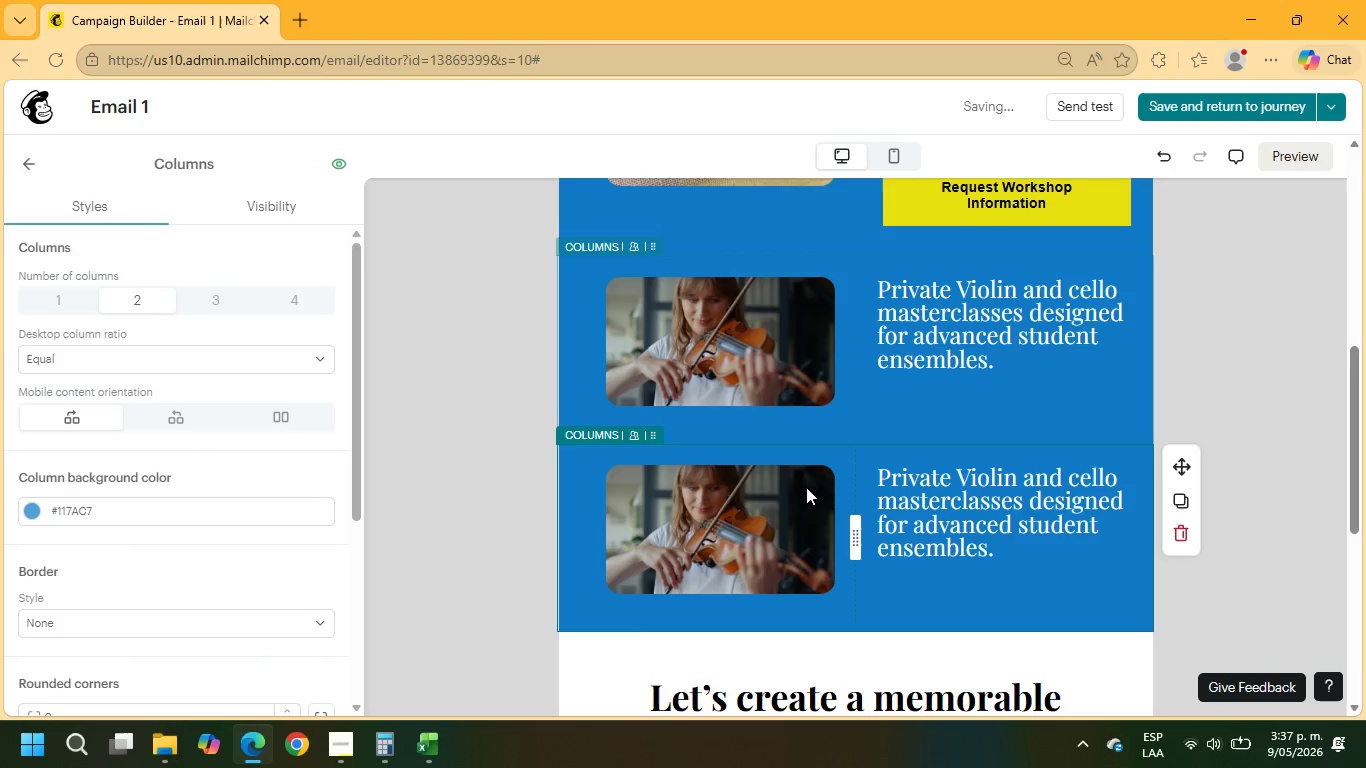 
left_click([770, 502])
 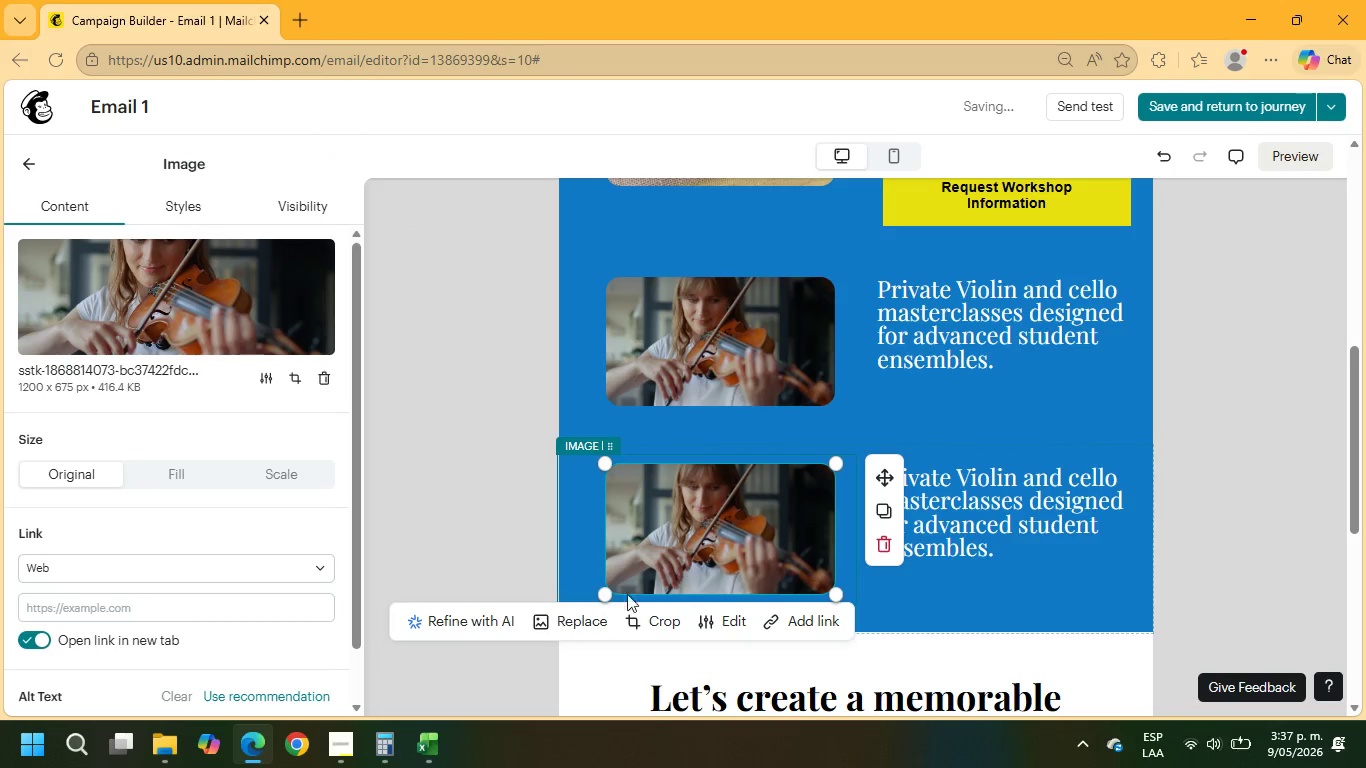 
left_click([566, 620])
 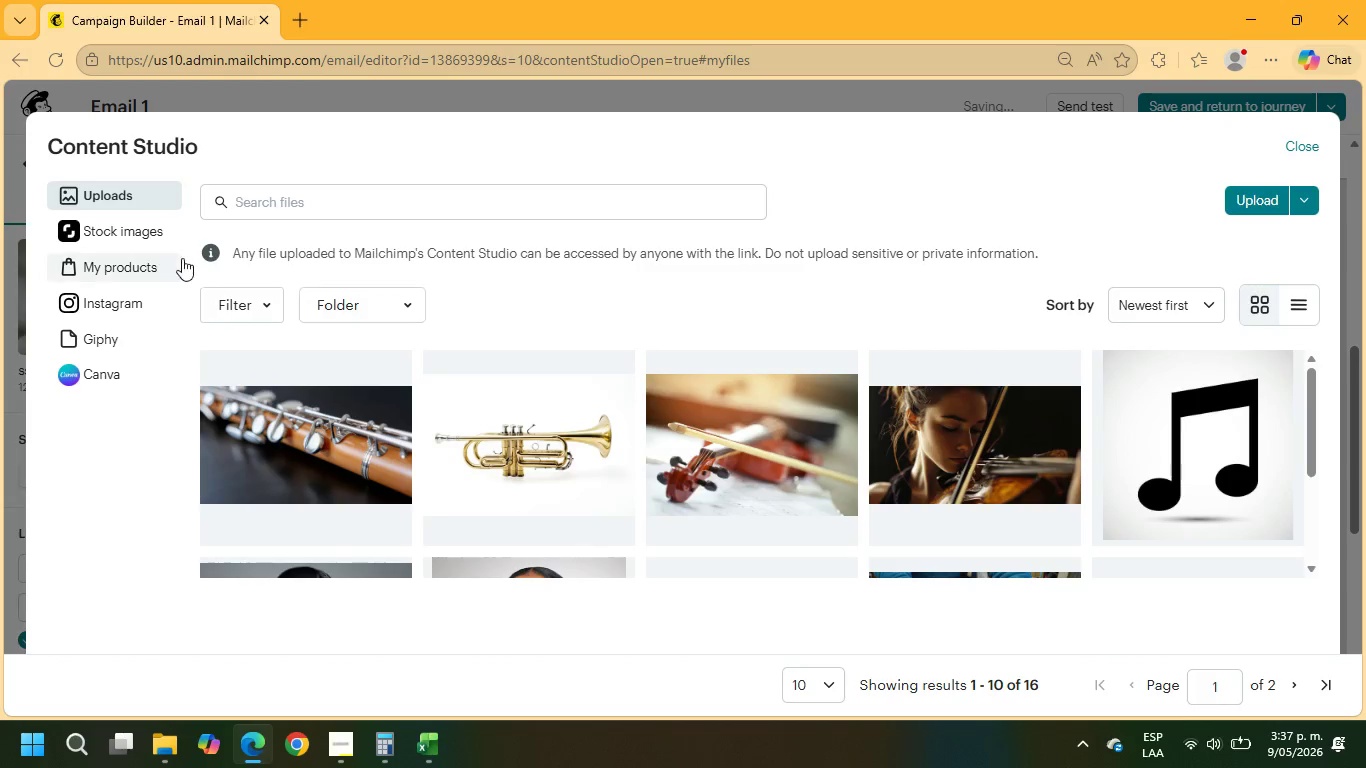 
left_click([125, 242])
 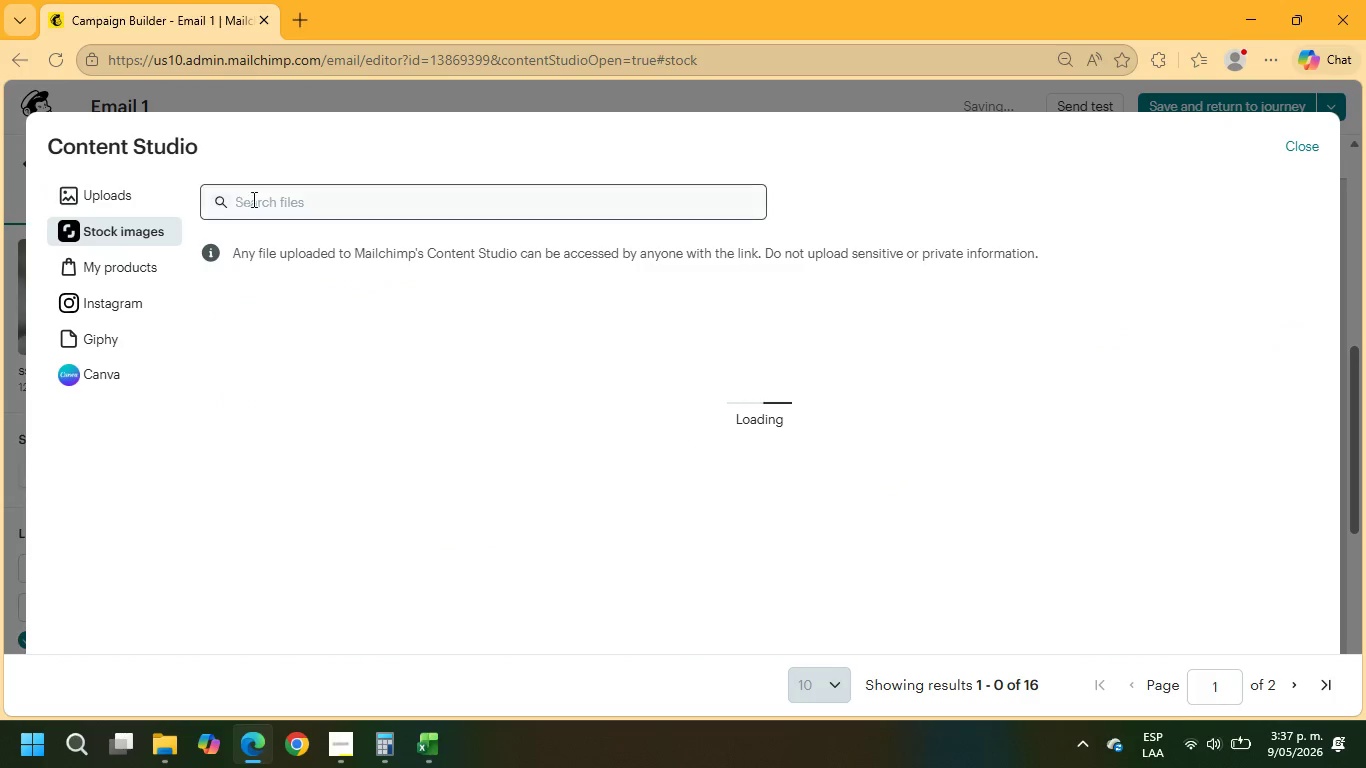 
left_click([257, 195])
 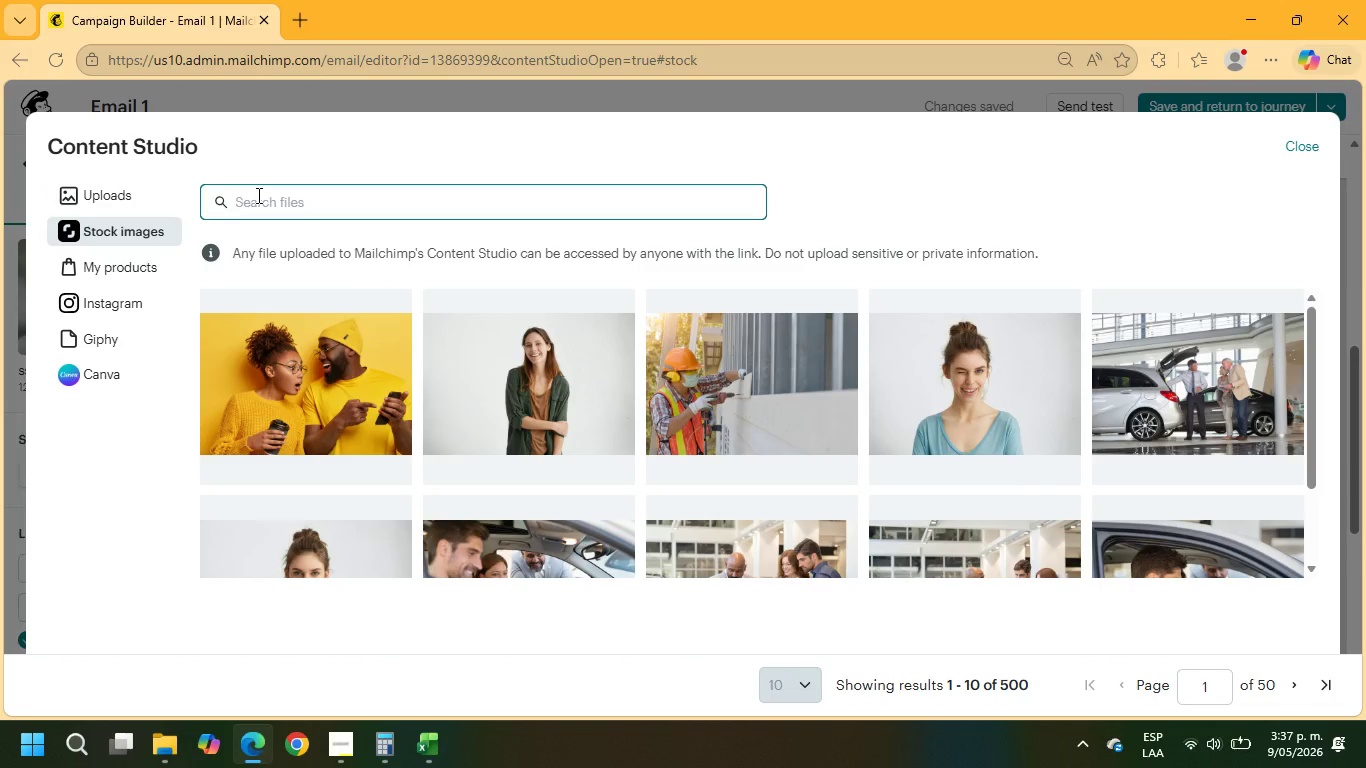 
type(brass)
 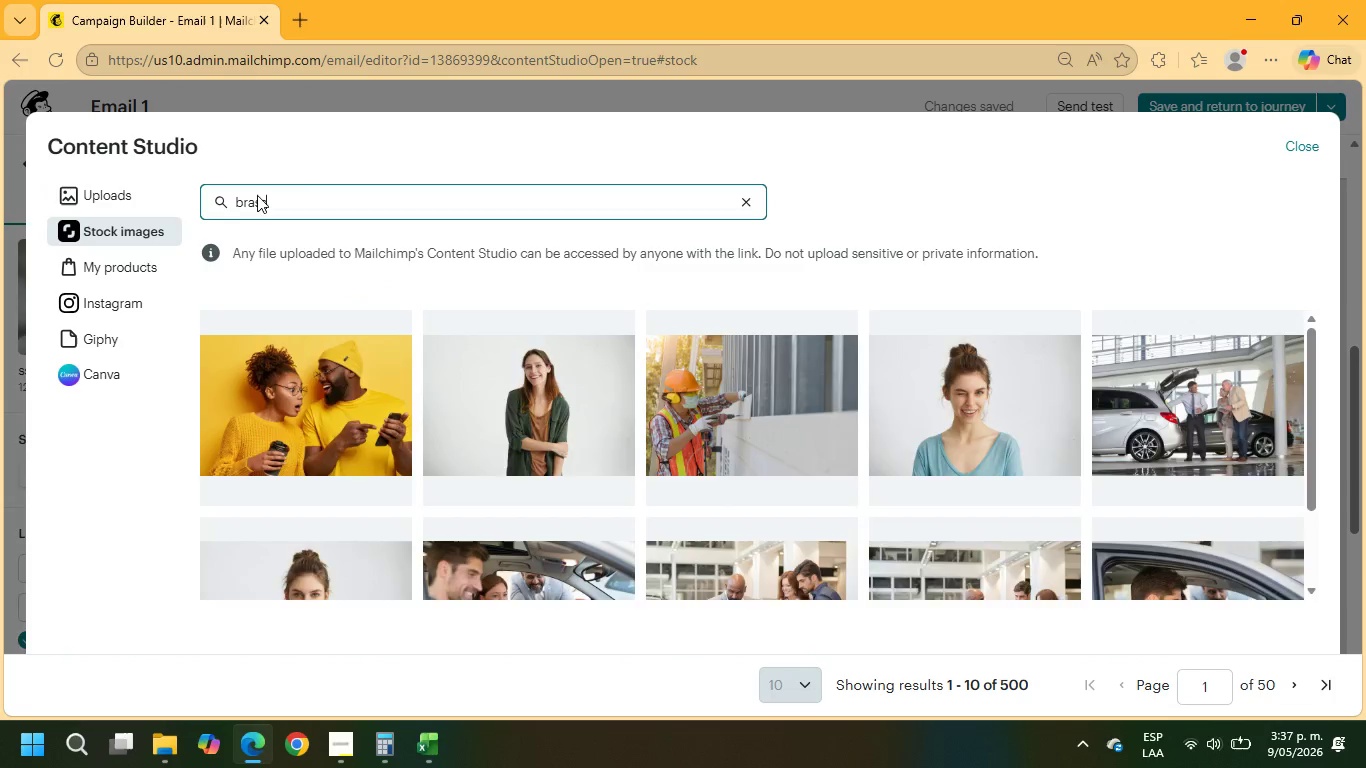 
key(Enter)
 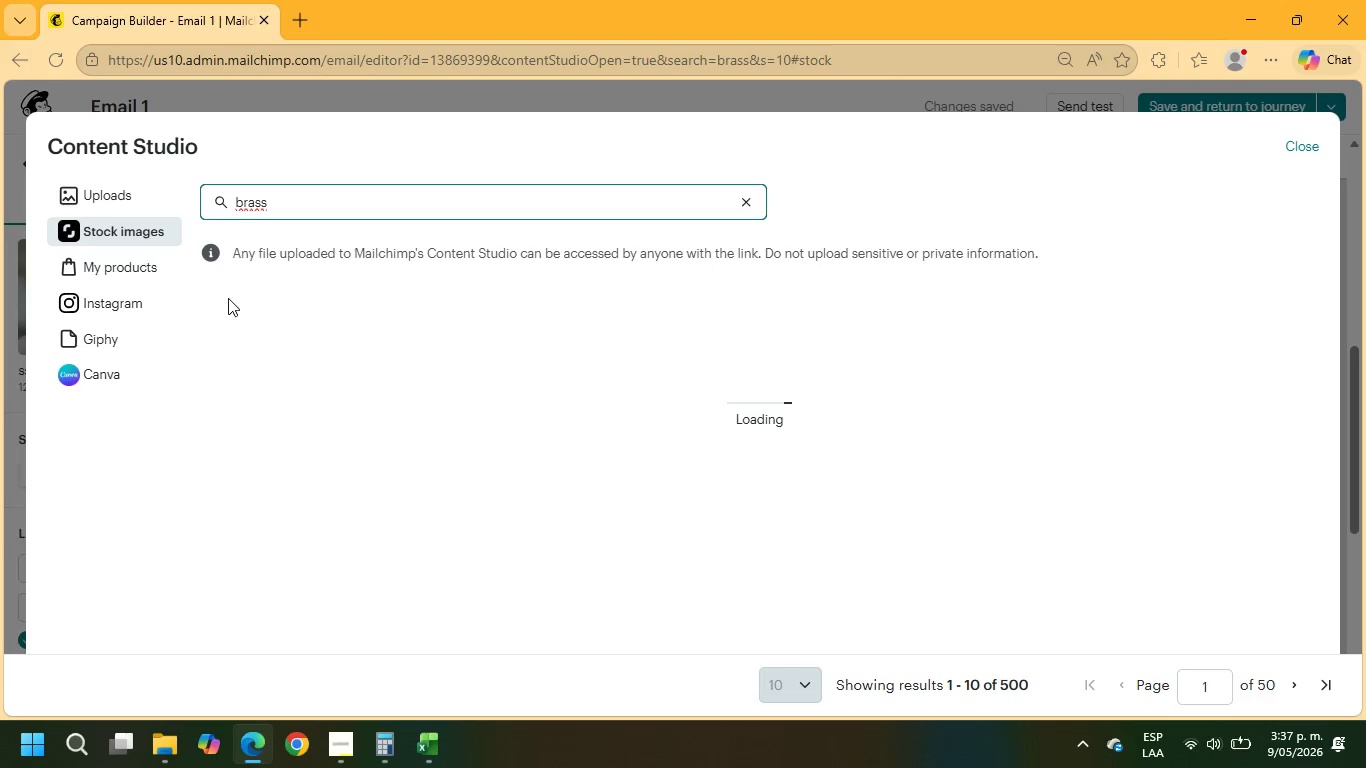 
wait(9.77)
 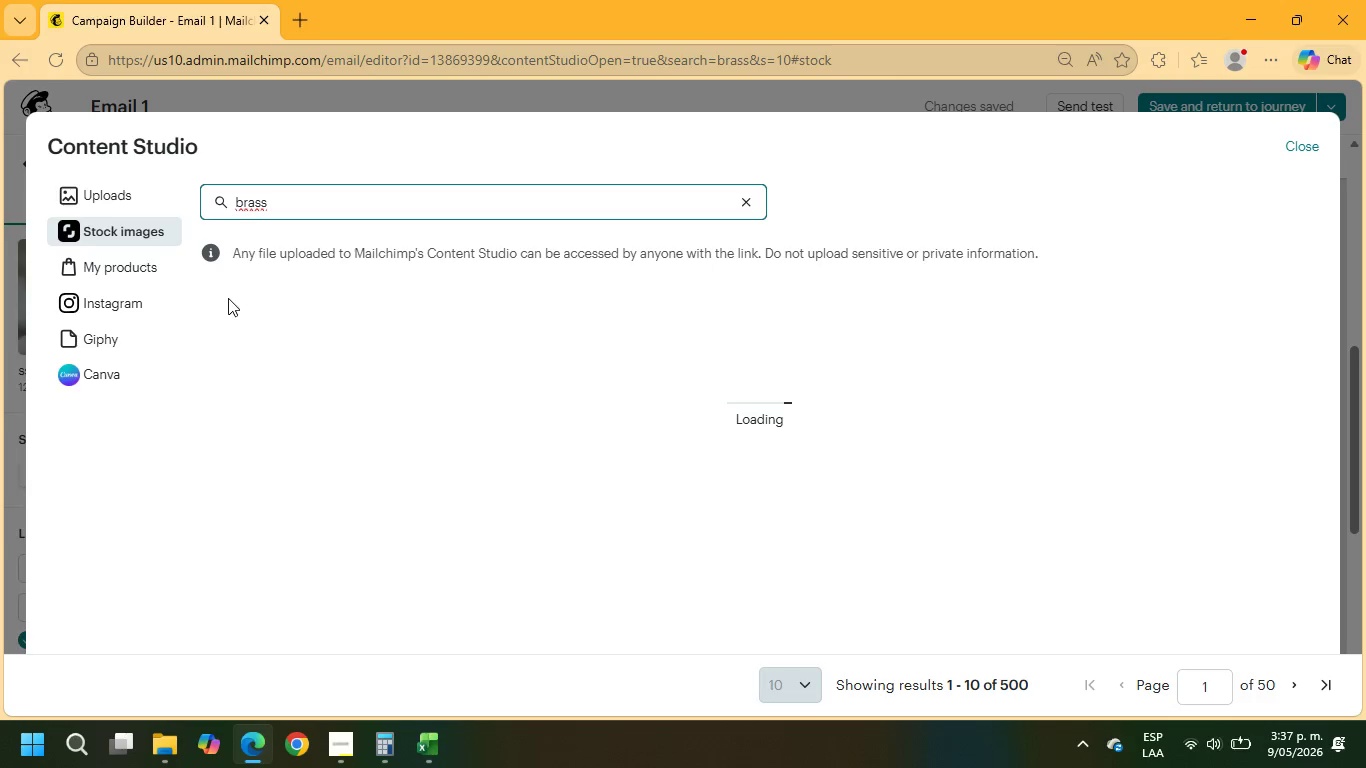 
type( instrument)
 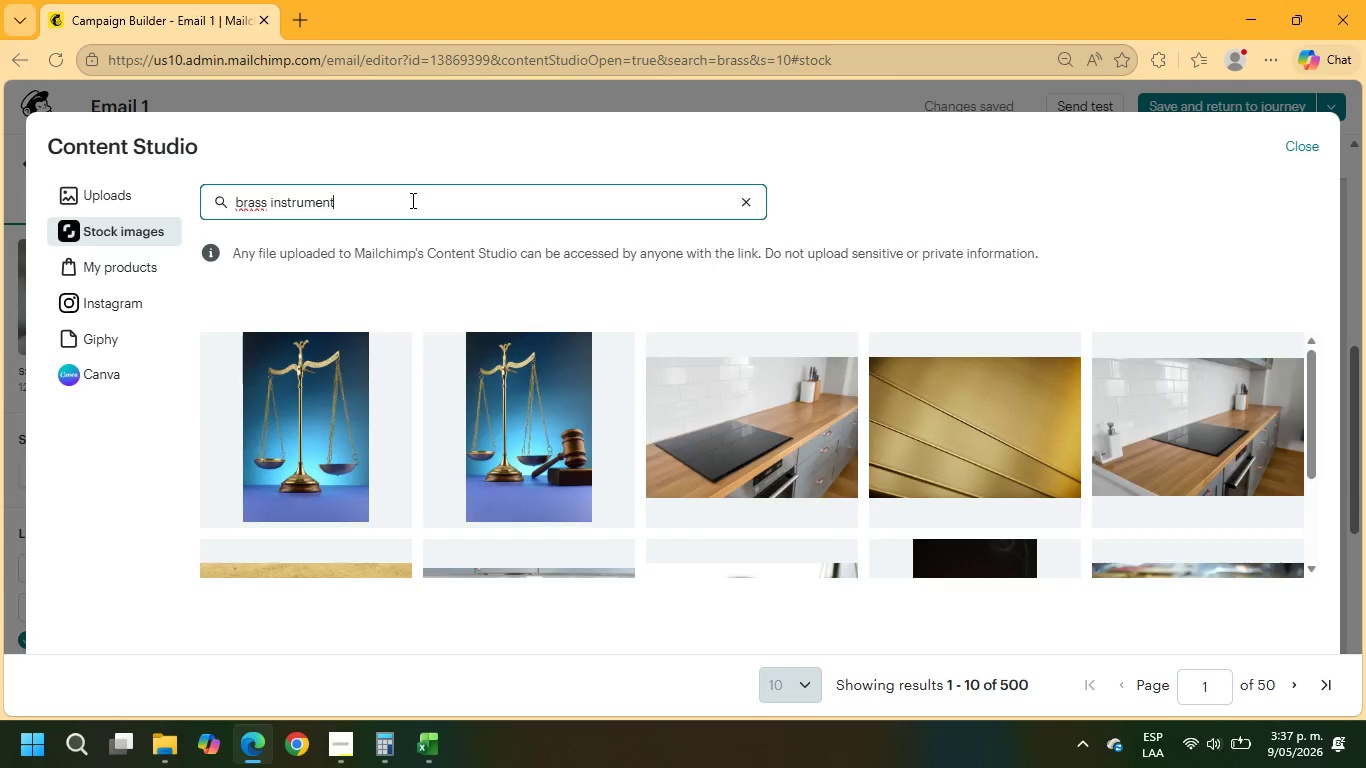 
key(Enter)
 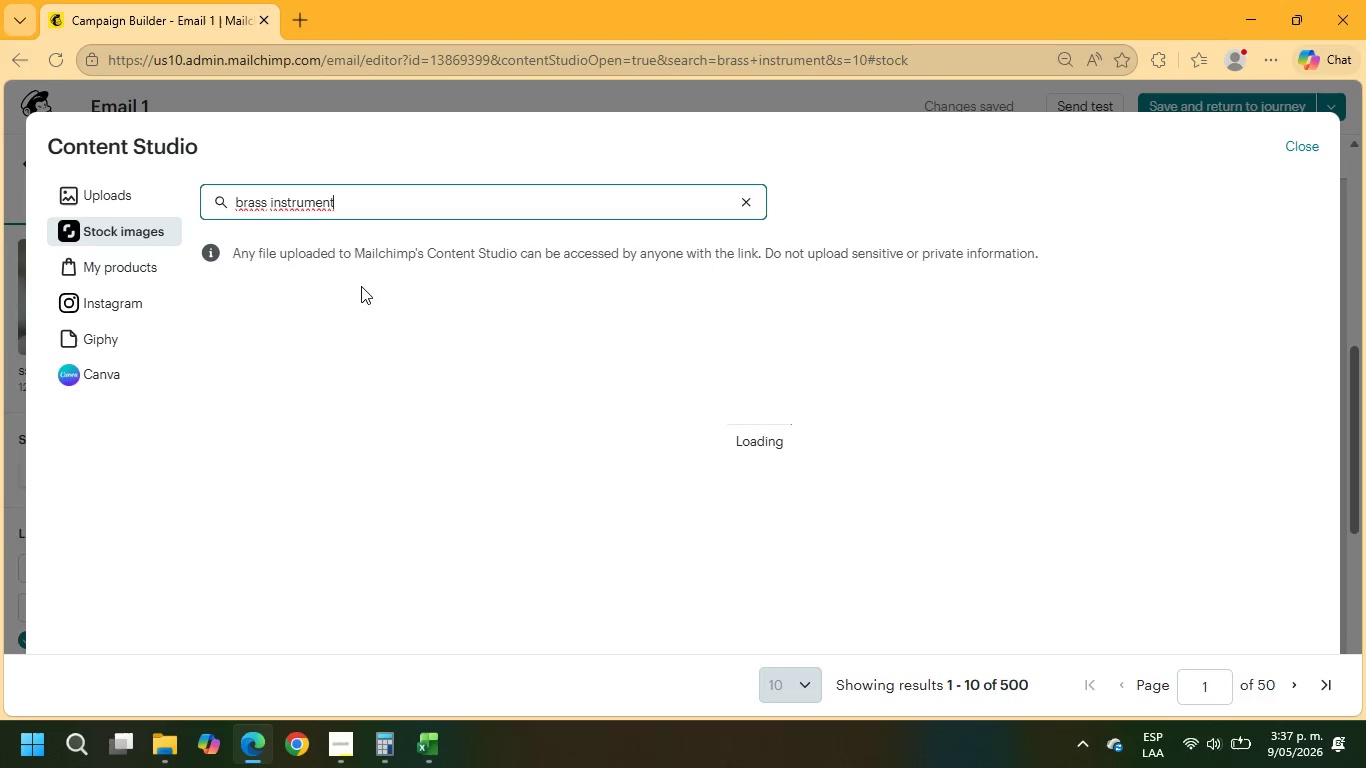 
wait(8.03)
 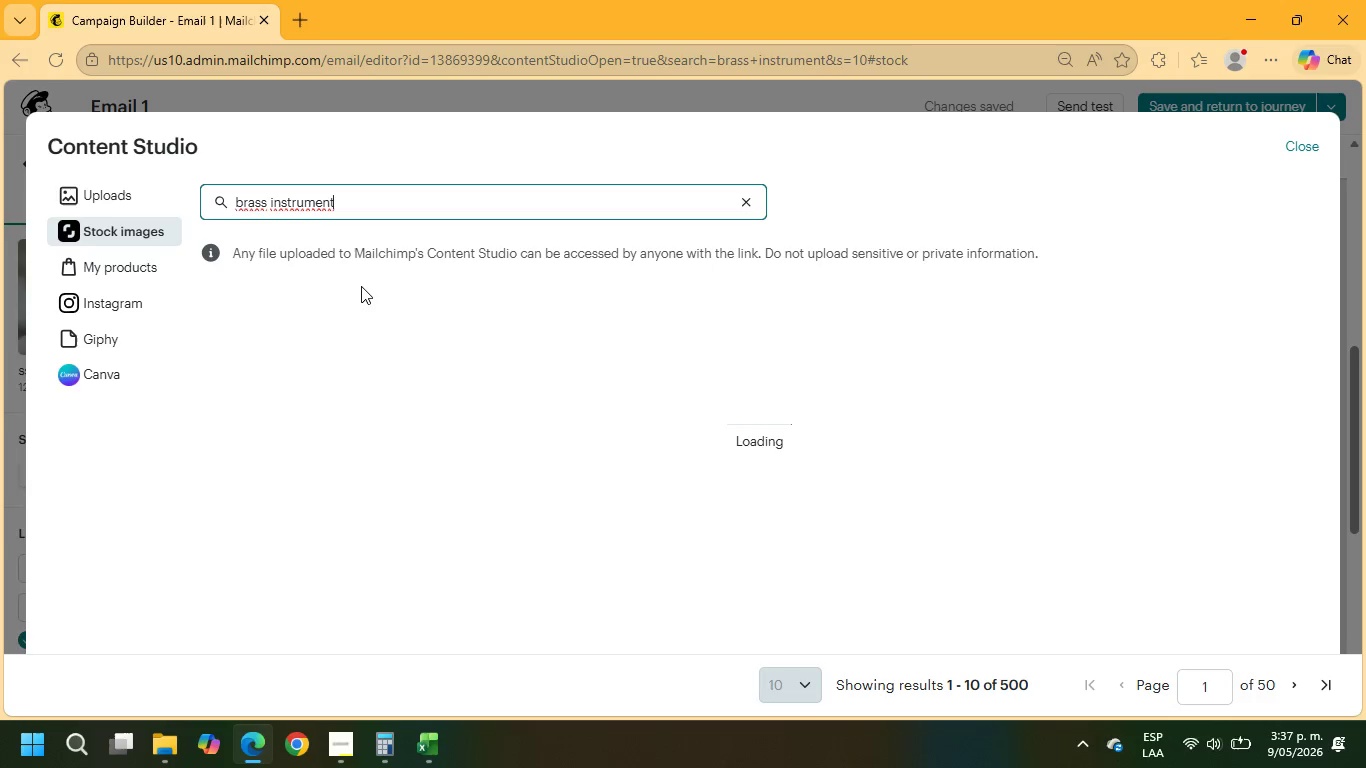 
scroll: coordinate [811, 485], scroll_direction: down, amount: 6.0
 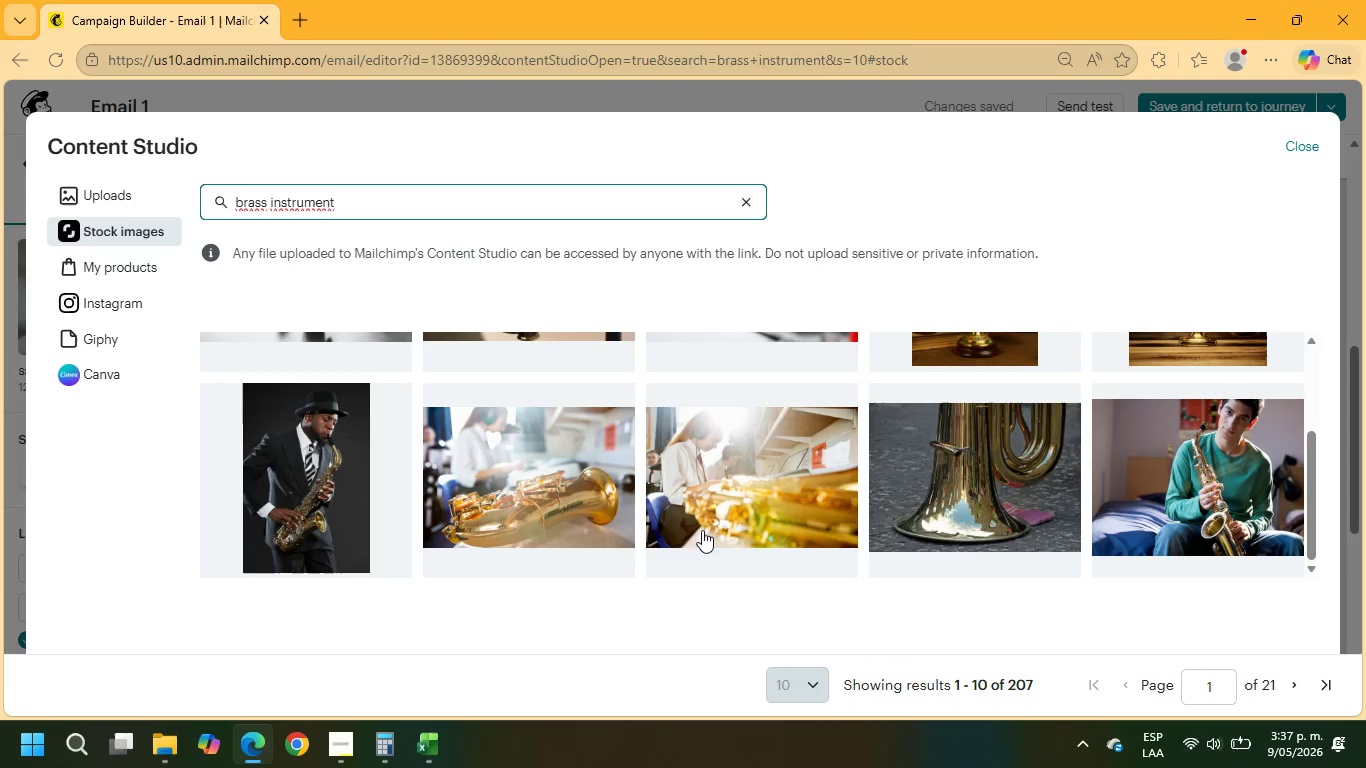 
left_click([1195, 492])
 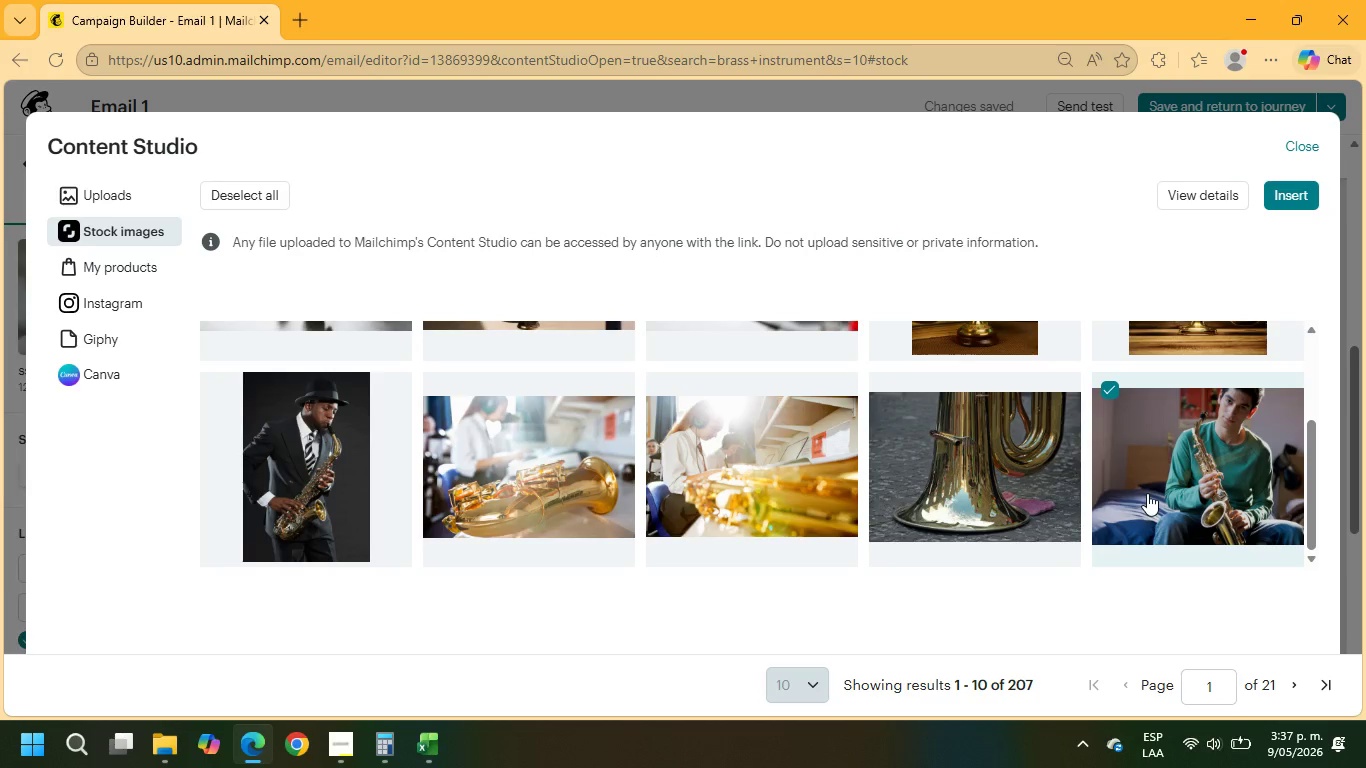 
left_click([1284, 189])
 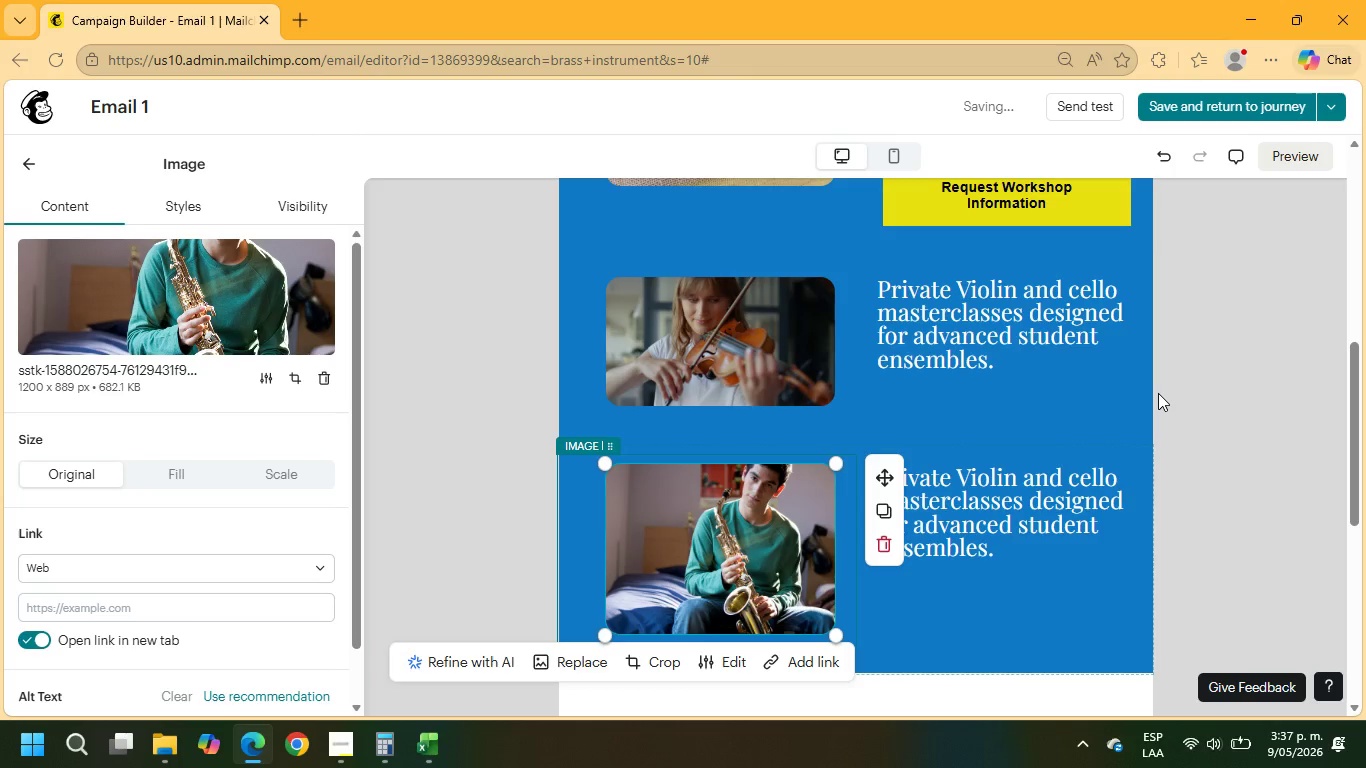 
wait(14.06)
 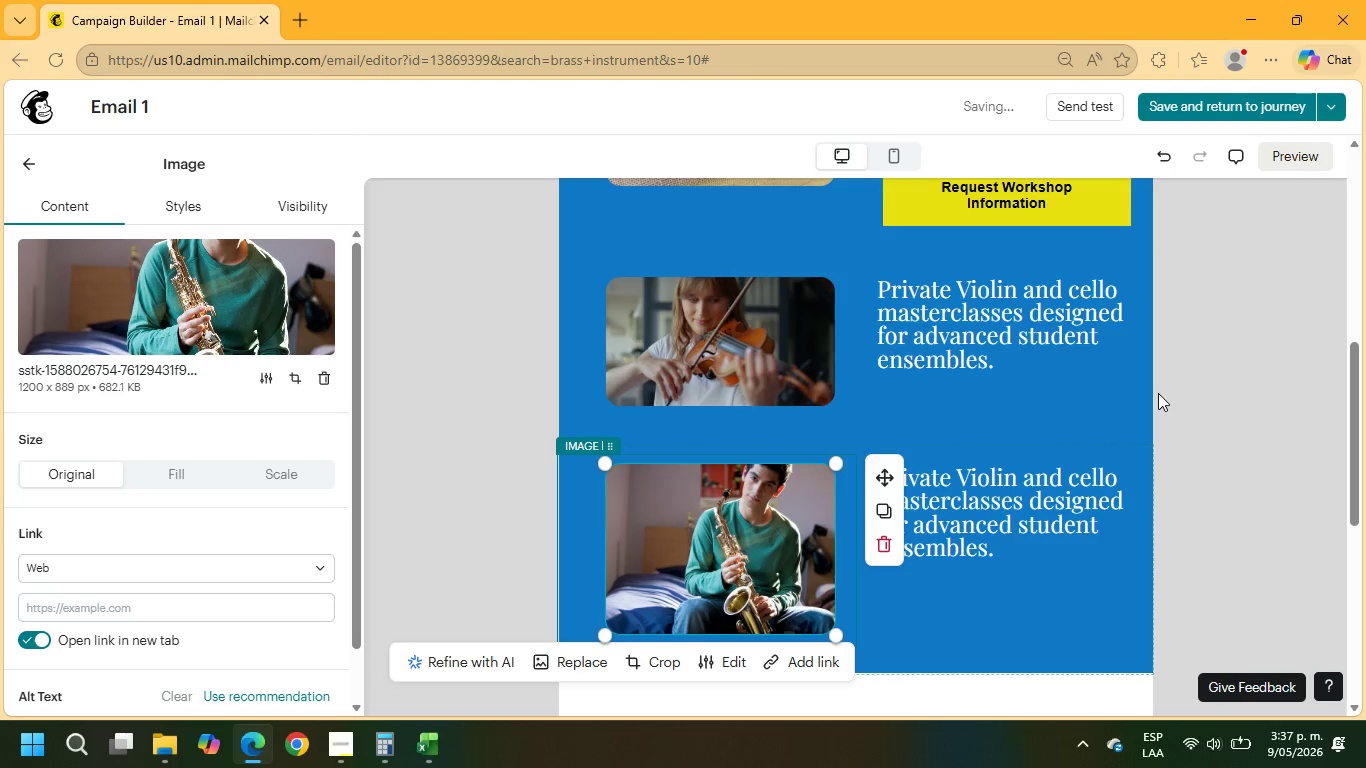 
left_click_drag(start_coordinate=[1017, 554], to_coordinate=[868, 476])
 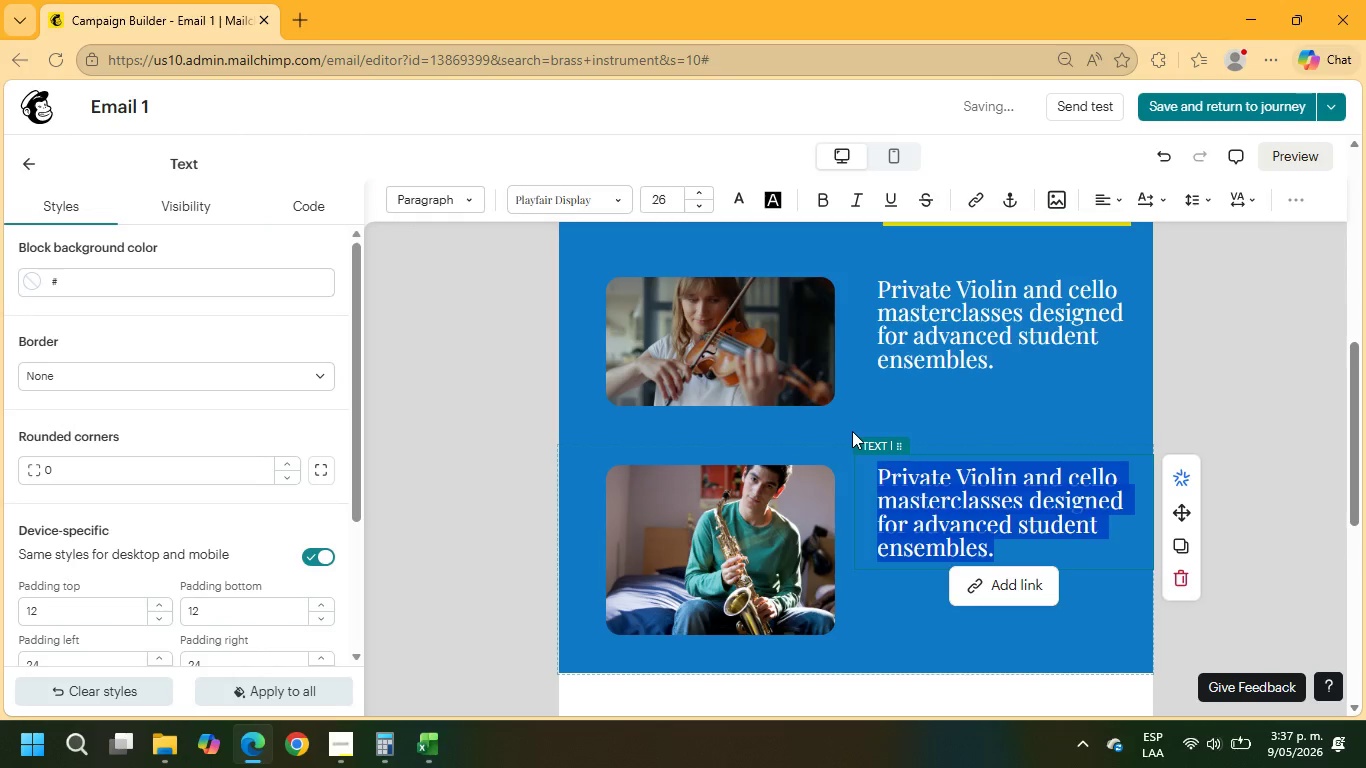 
type(Interactive Brass workshops focused on performance confidence and em)
key(Backspace)
type(nsemble leadership)
 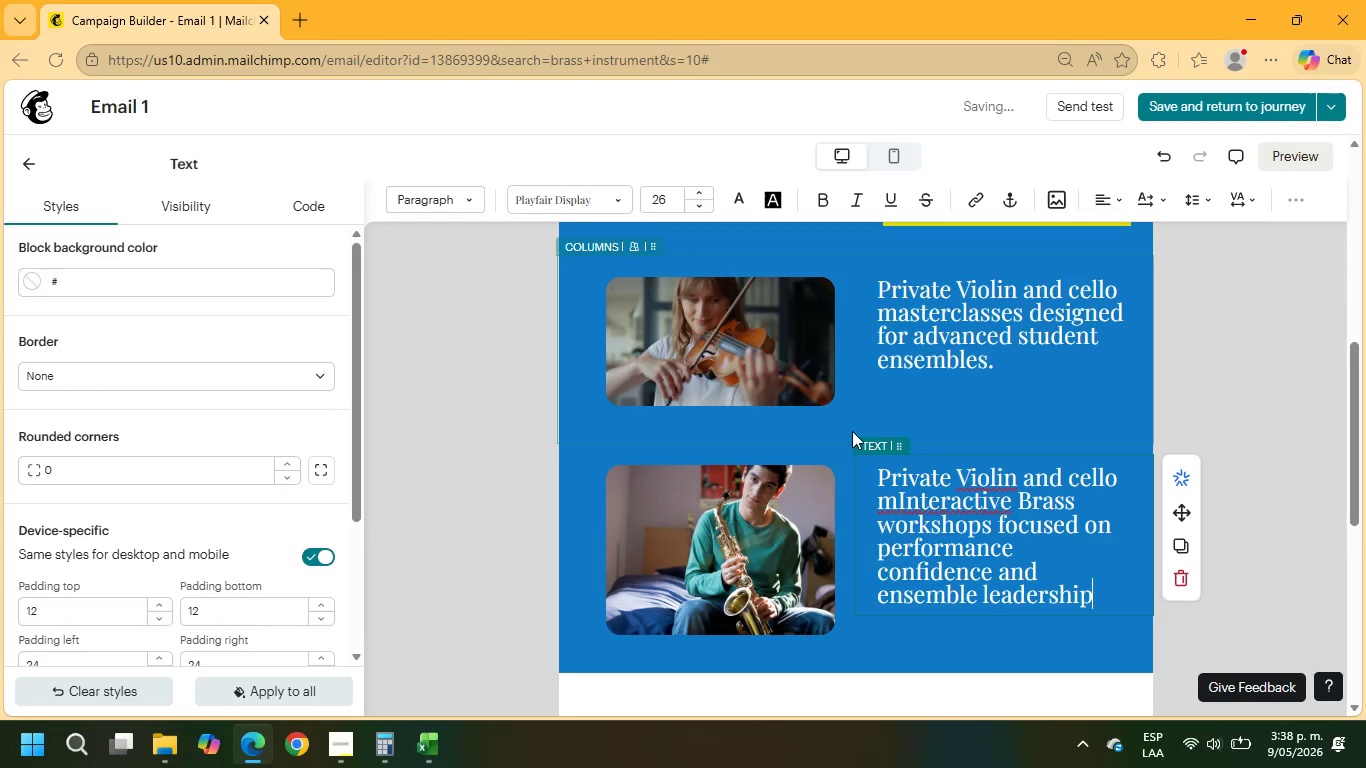 
left_click([160, 208])
 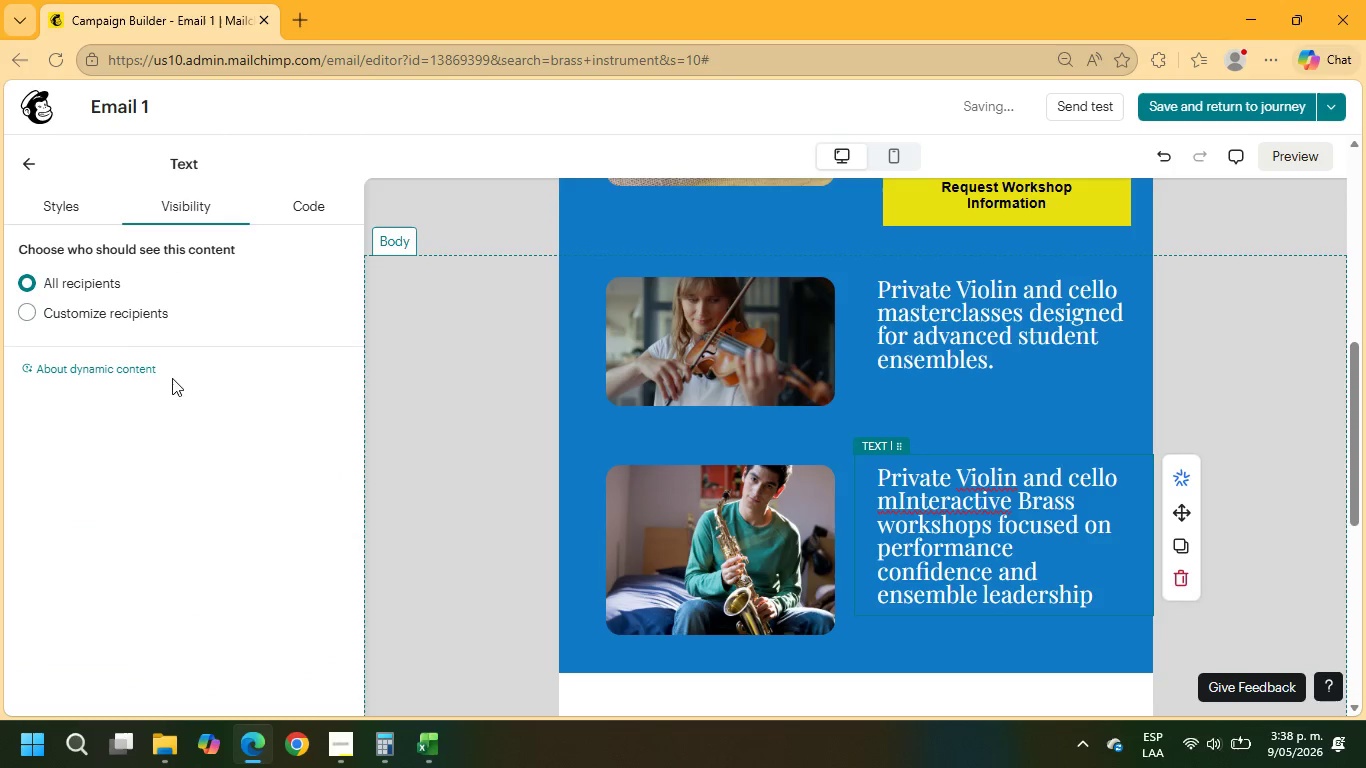 
left_click([130, 314])
 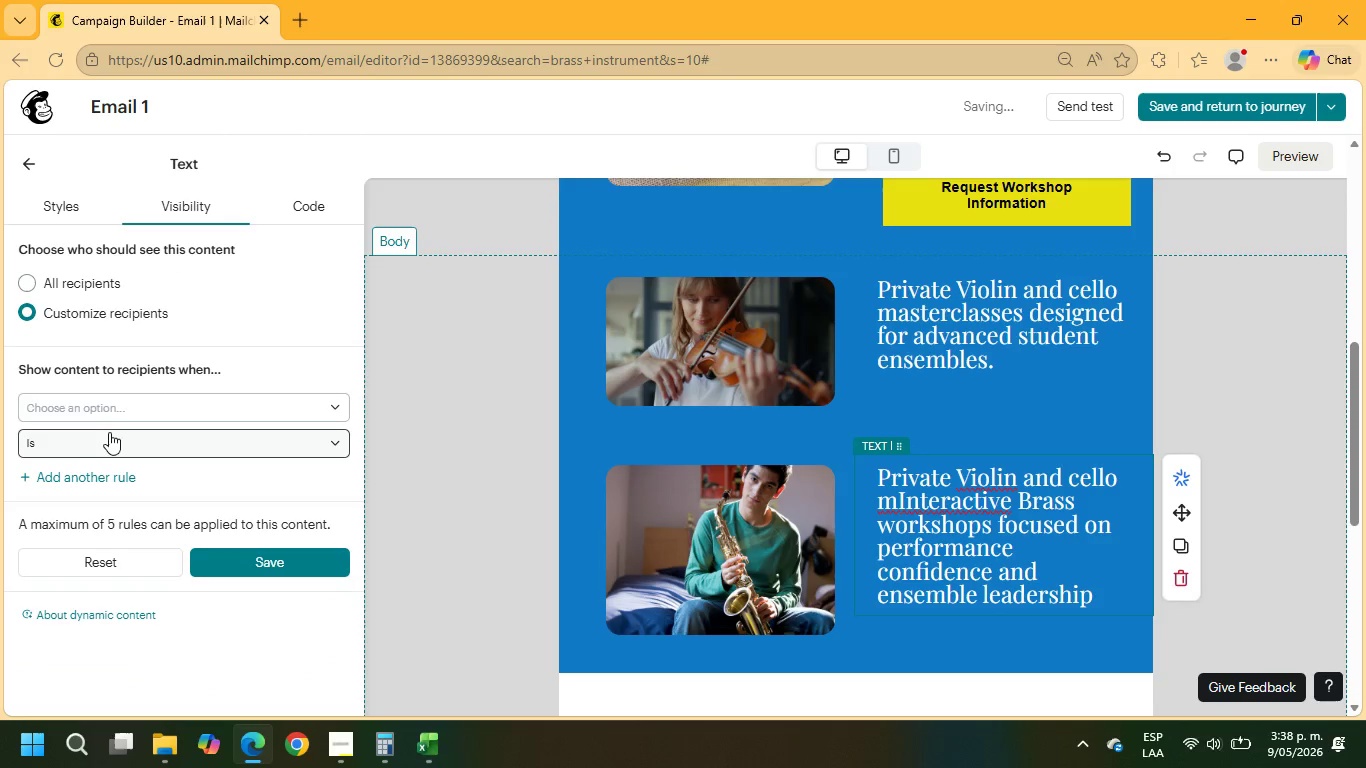 
left_click([110, 403])
 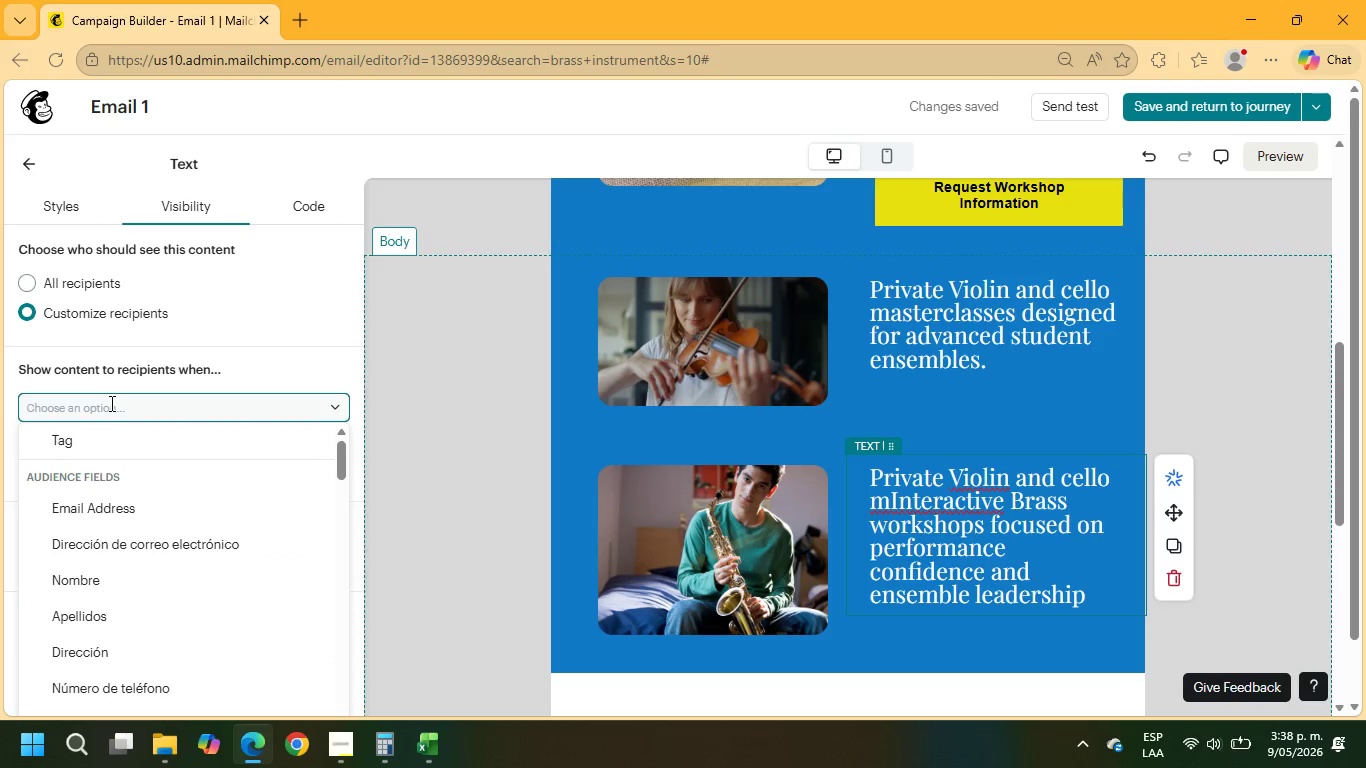 
type(prima)
 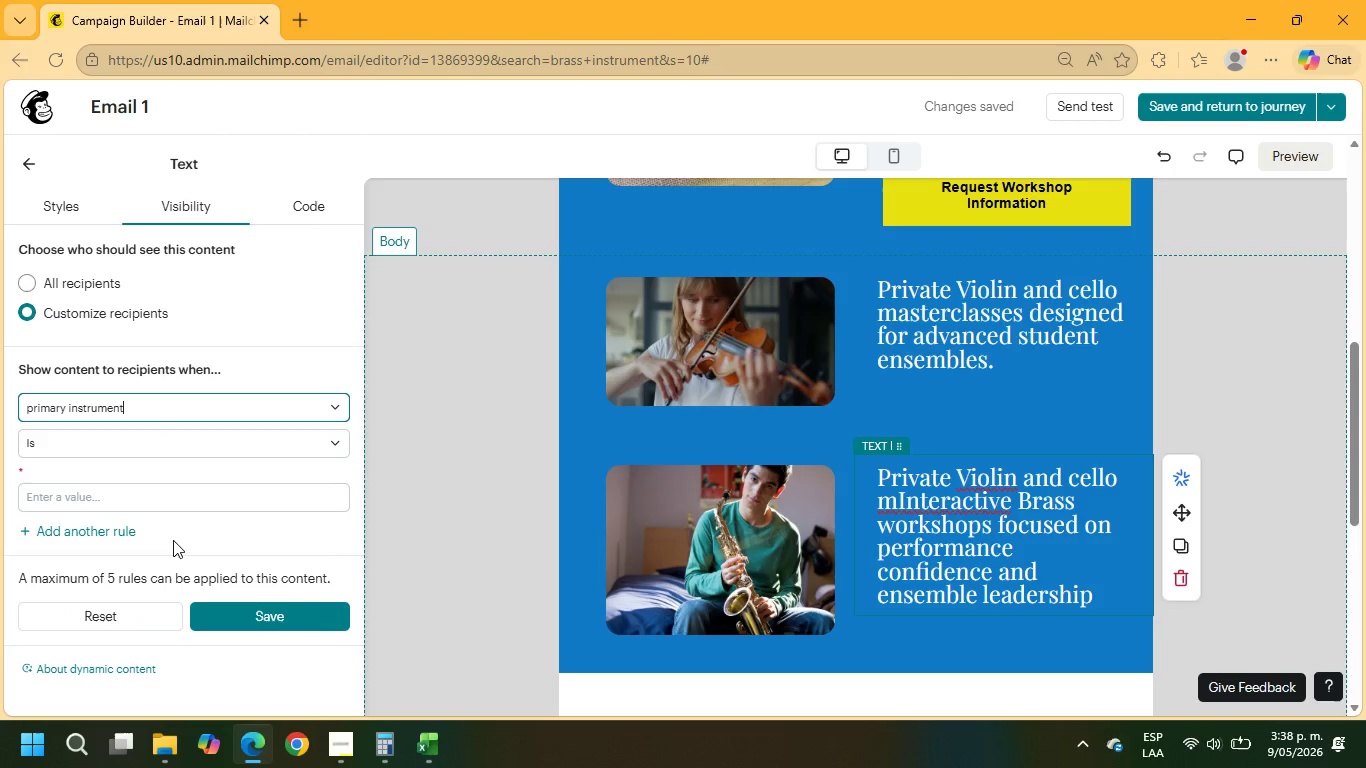 
left_click([160, 501])
 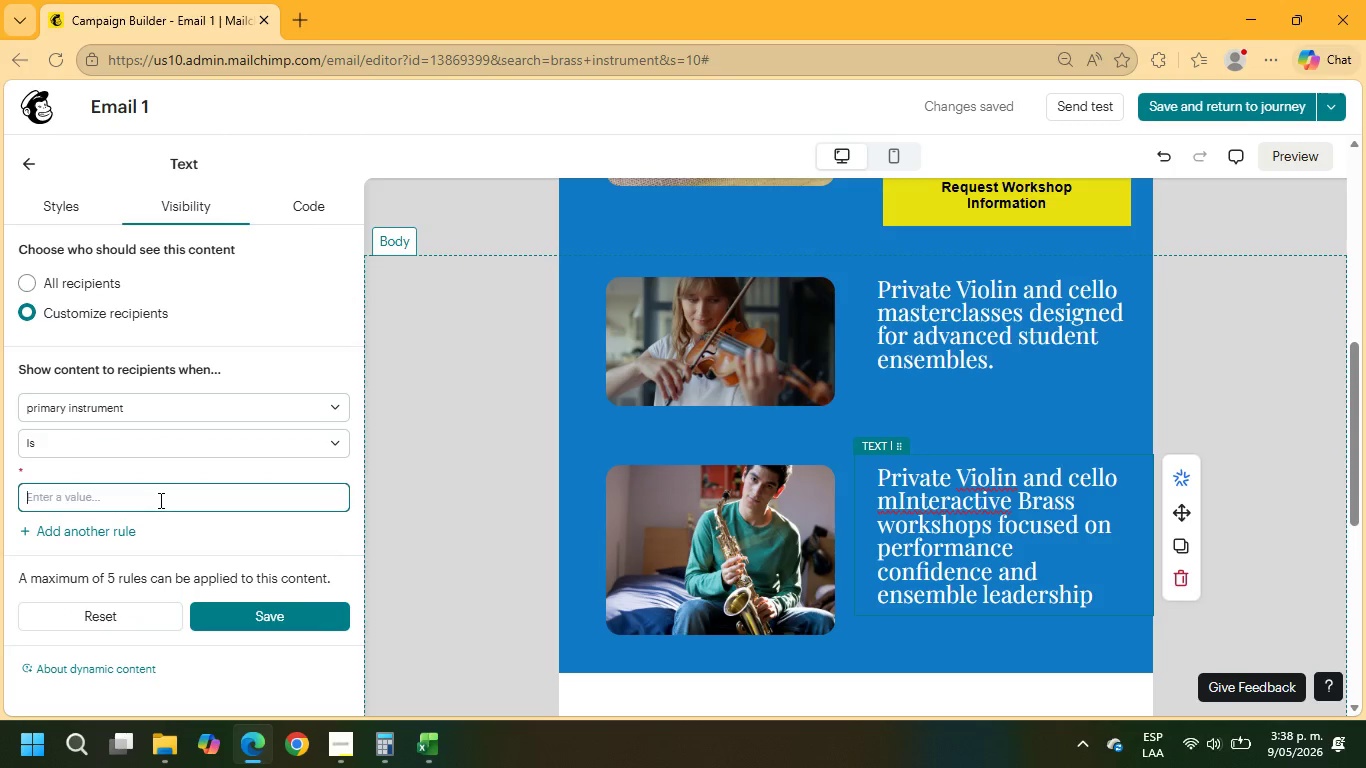 
type(brass)
 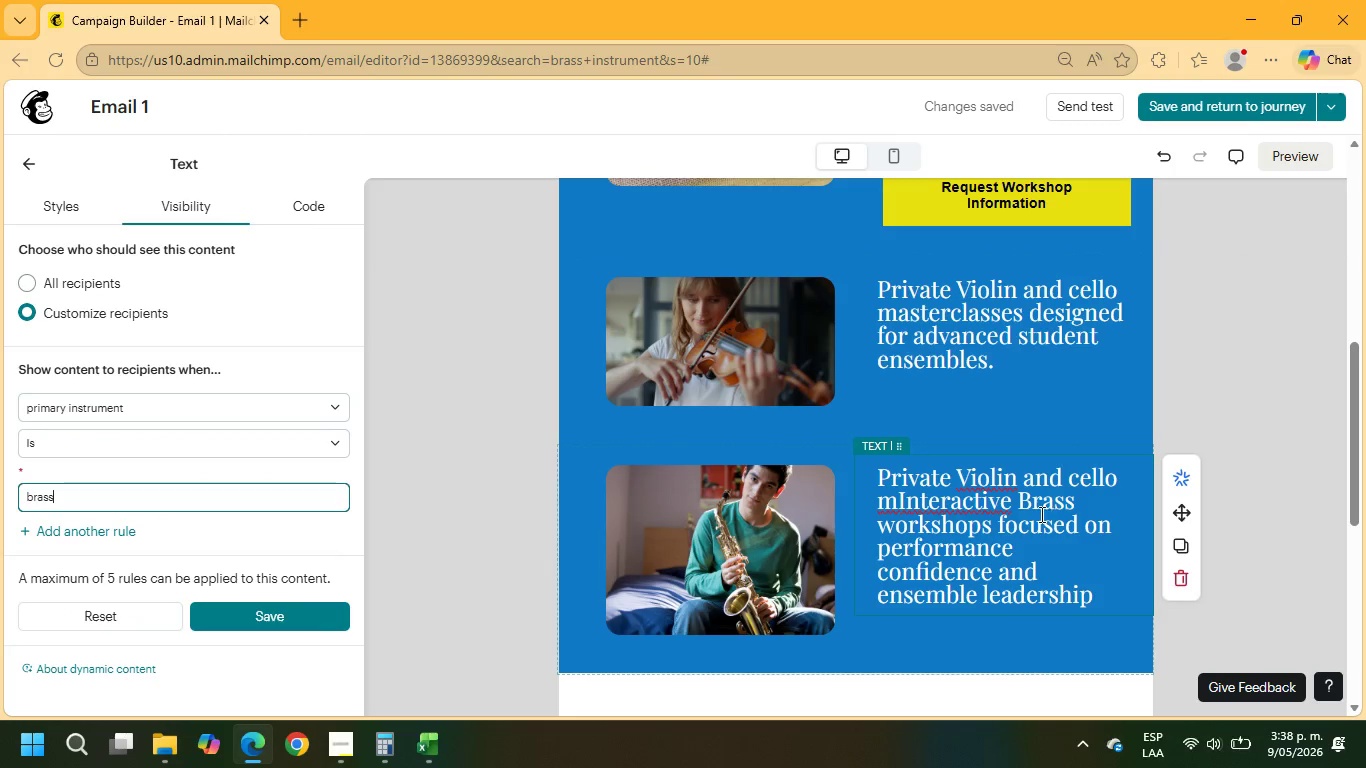 
left_click_drag(start_coordinate=[1019, 509], to_coordinate=[875, 486])
 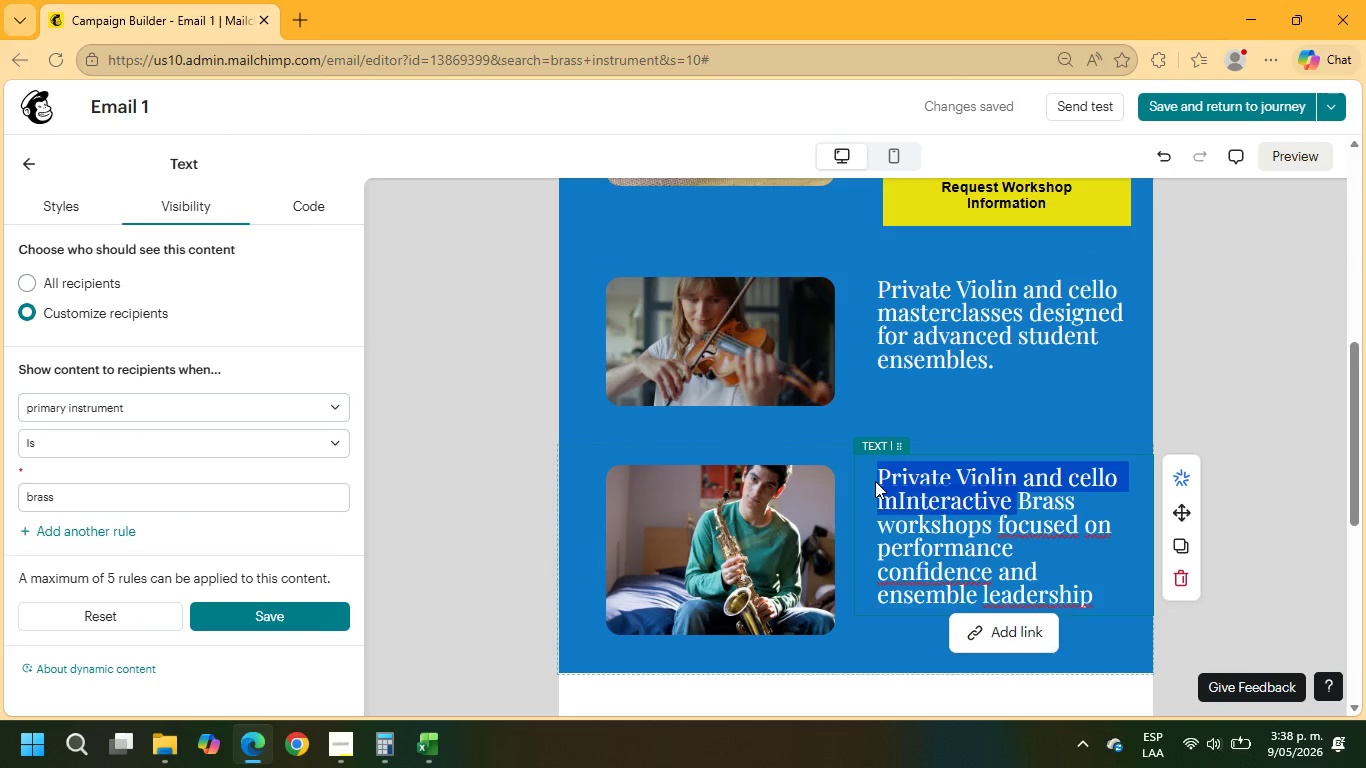 
key(Backspace)
 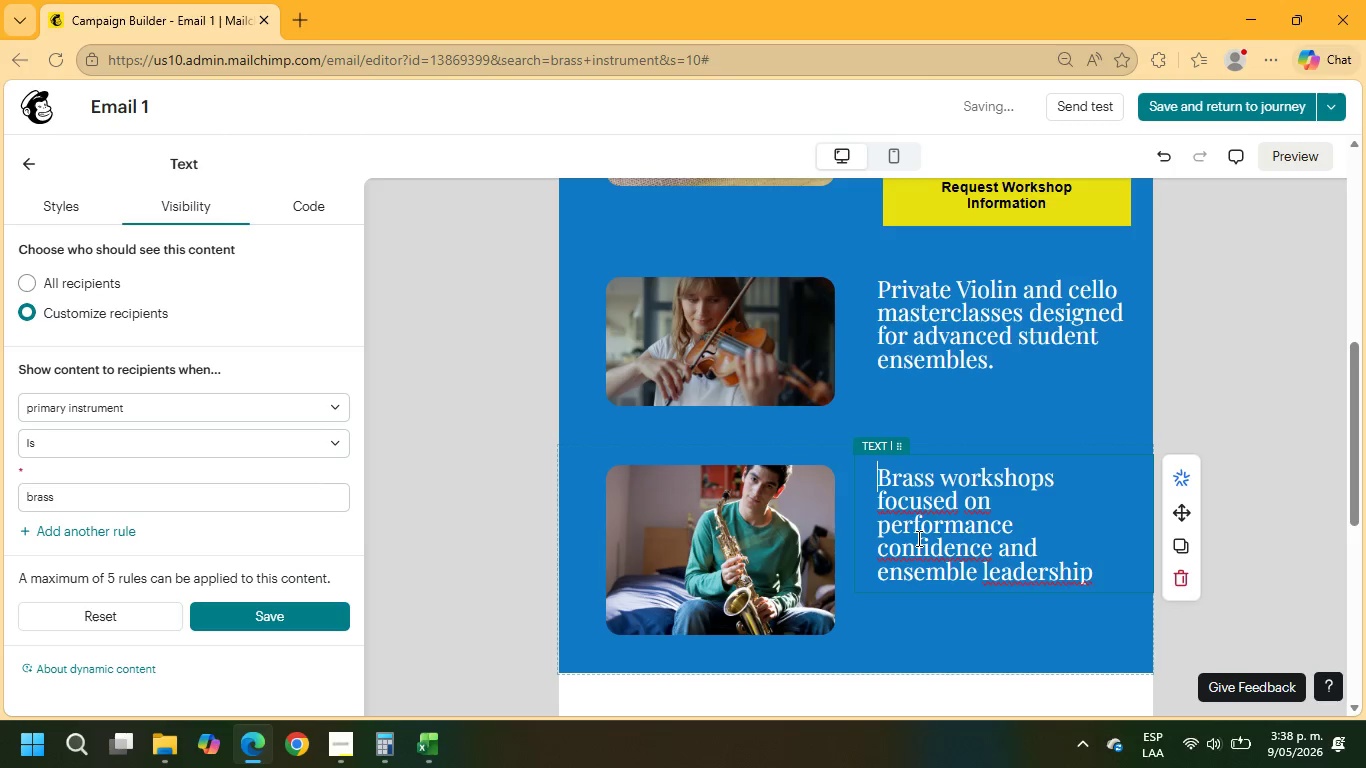 
key(Enter)
 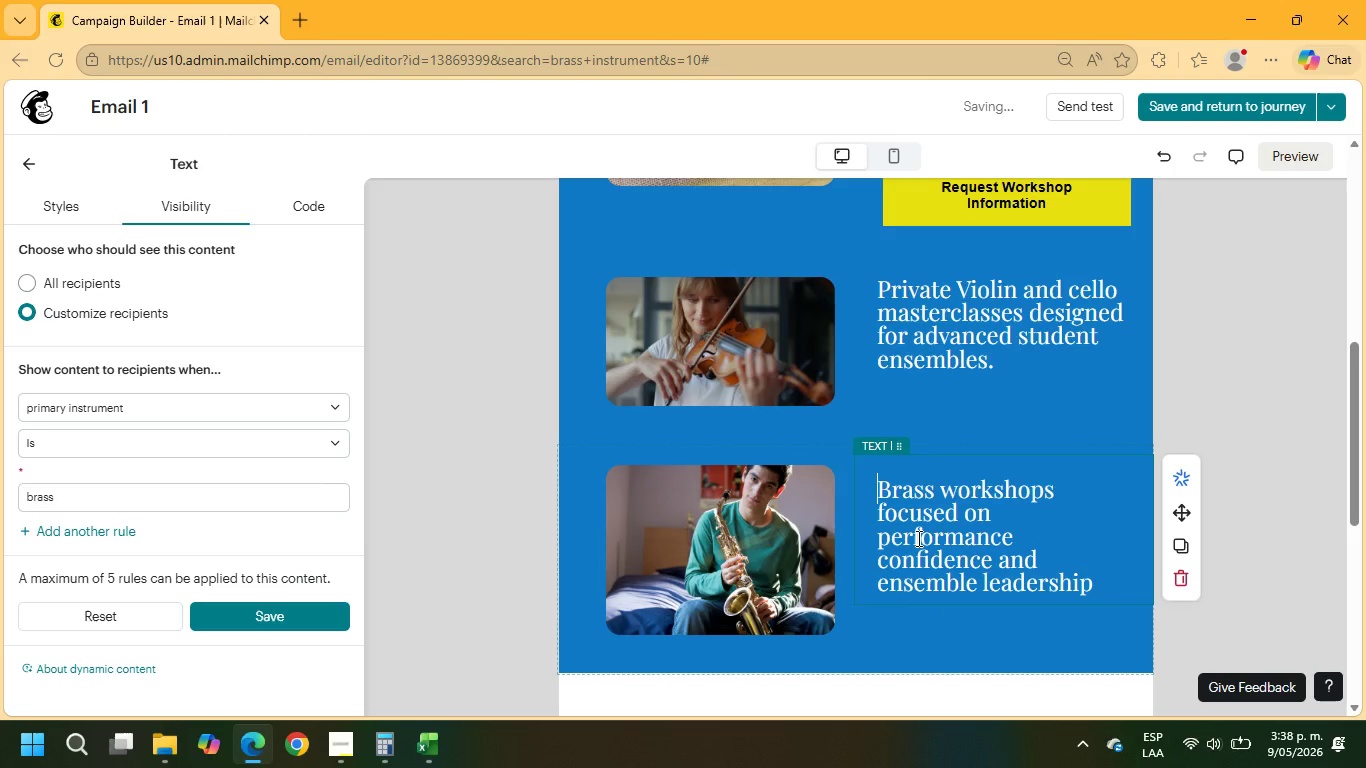 
key(Enter)
 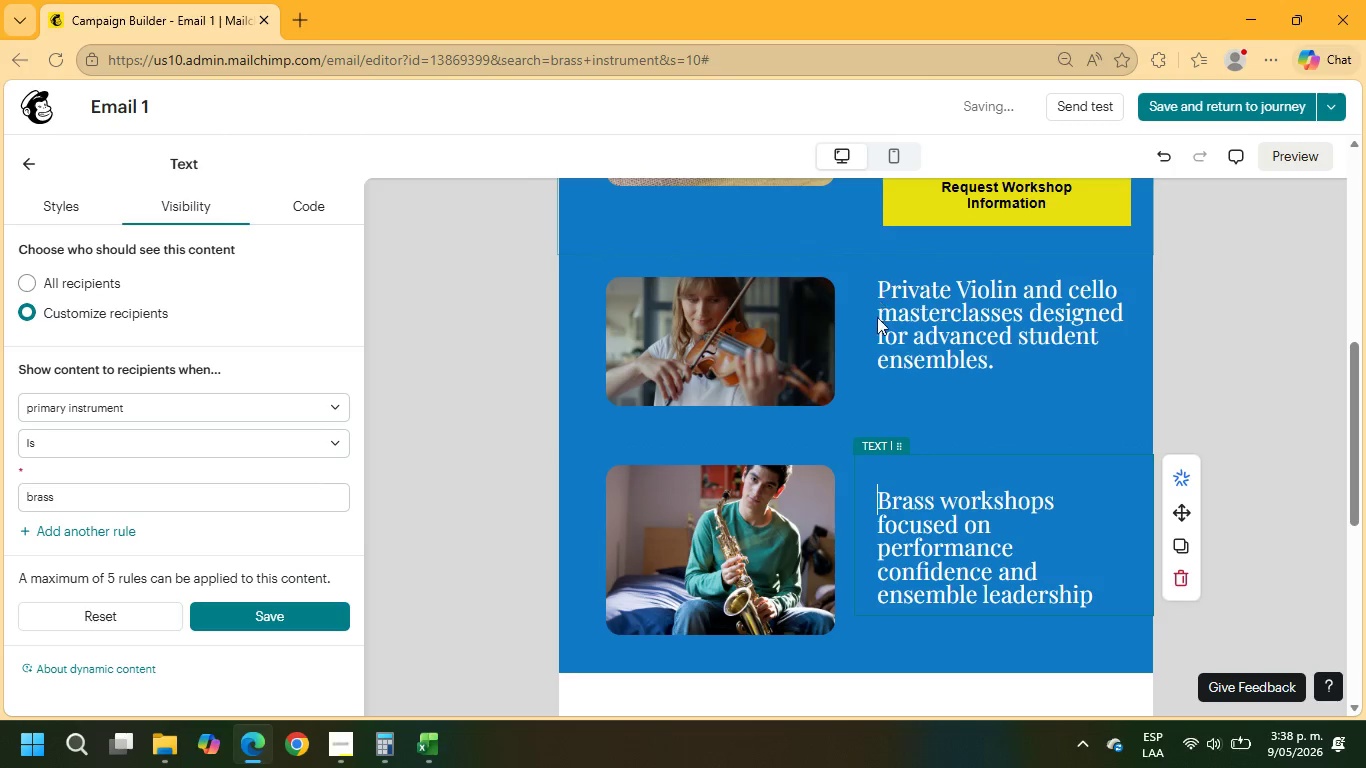 
left_click([877, 287])
 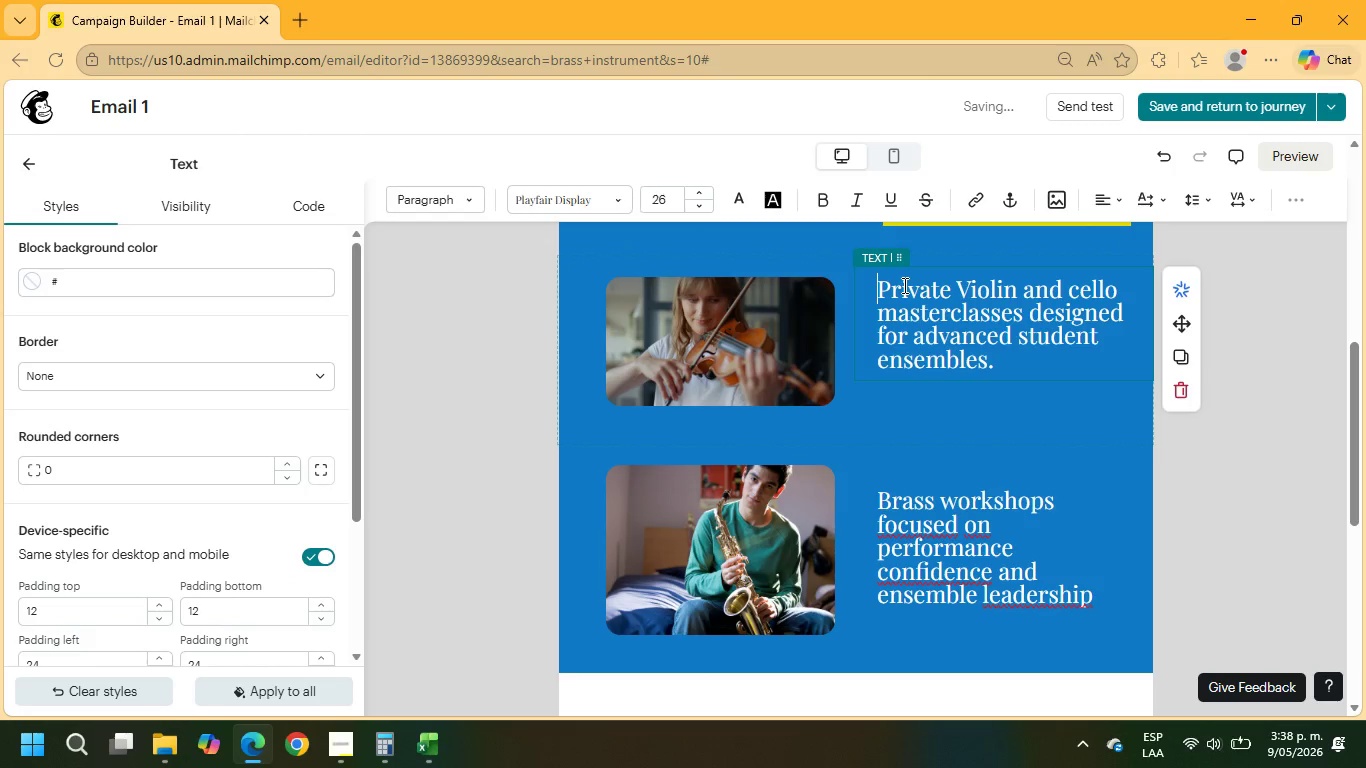 
key(Enter)
 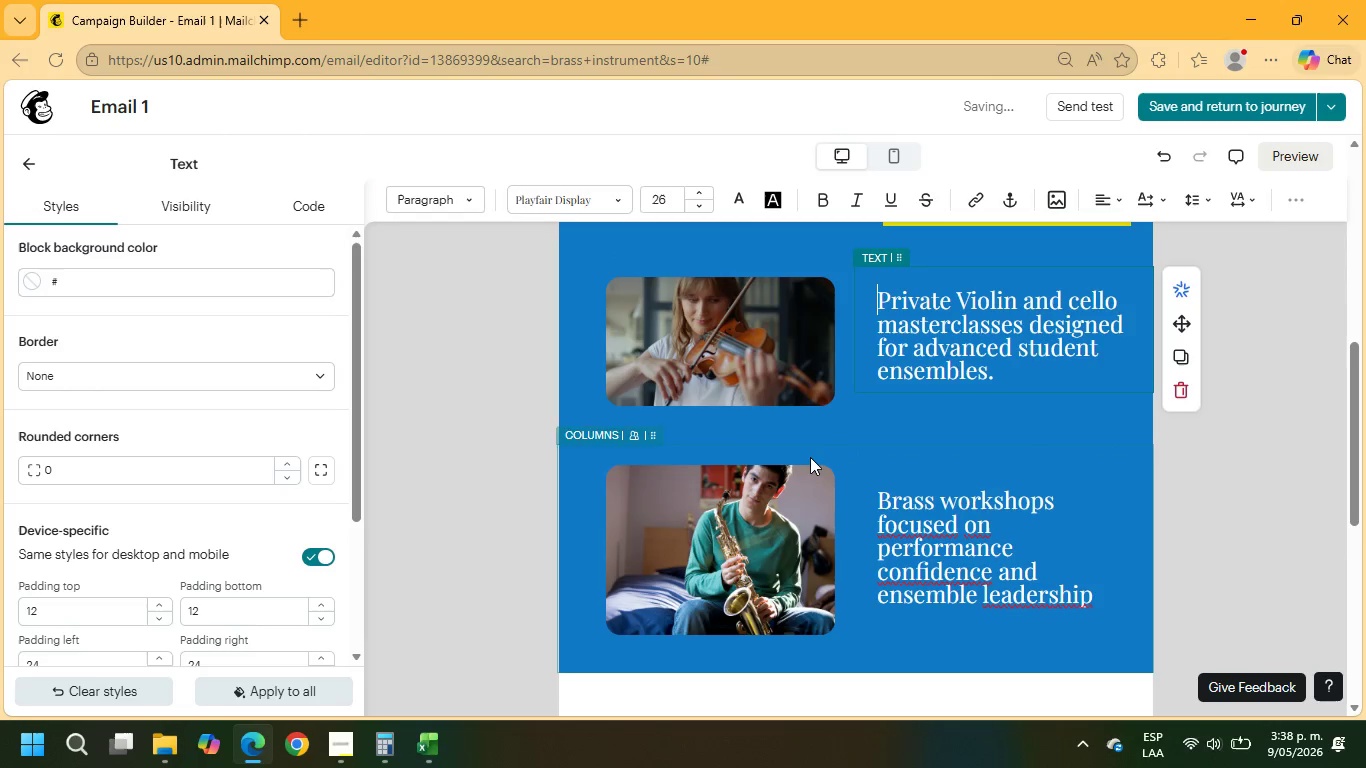 
left_click([882, 500])
 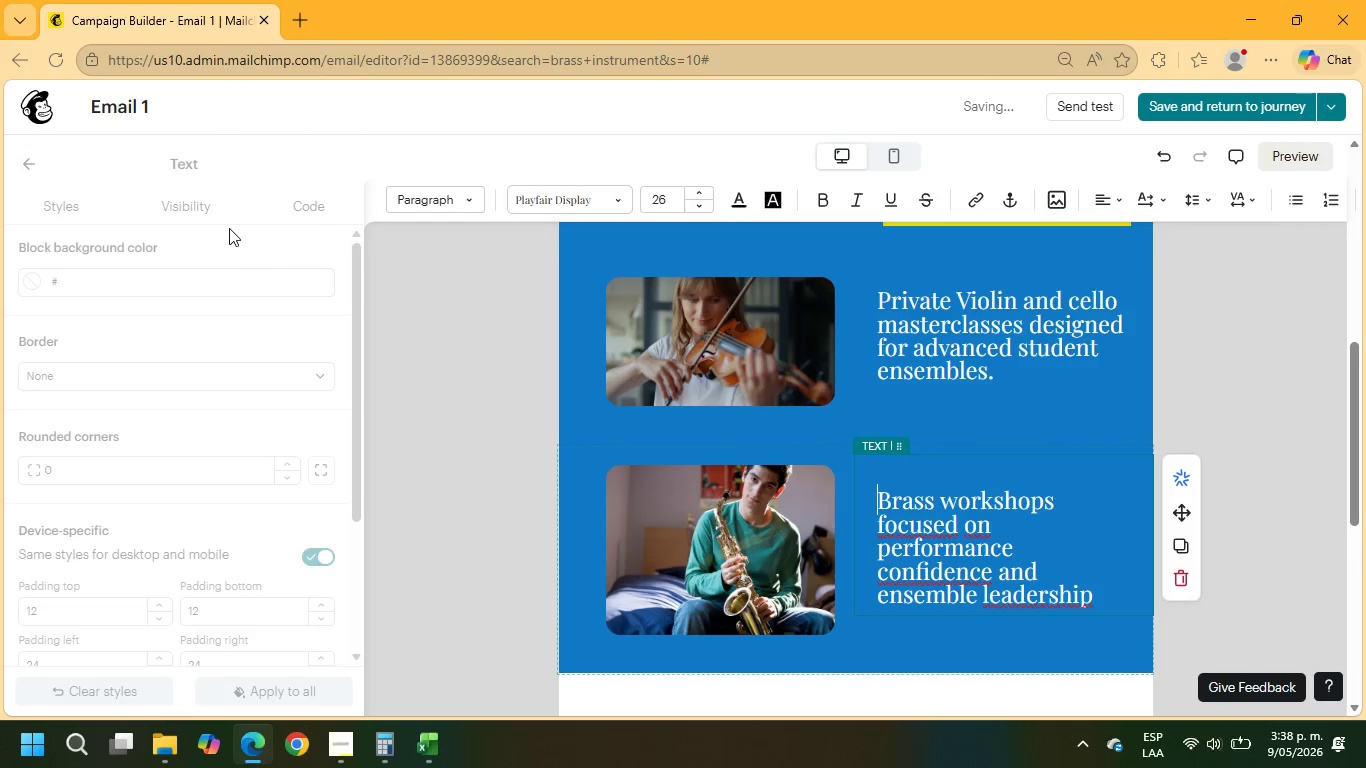 
left_click([187, 207])
 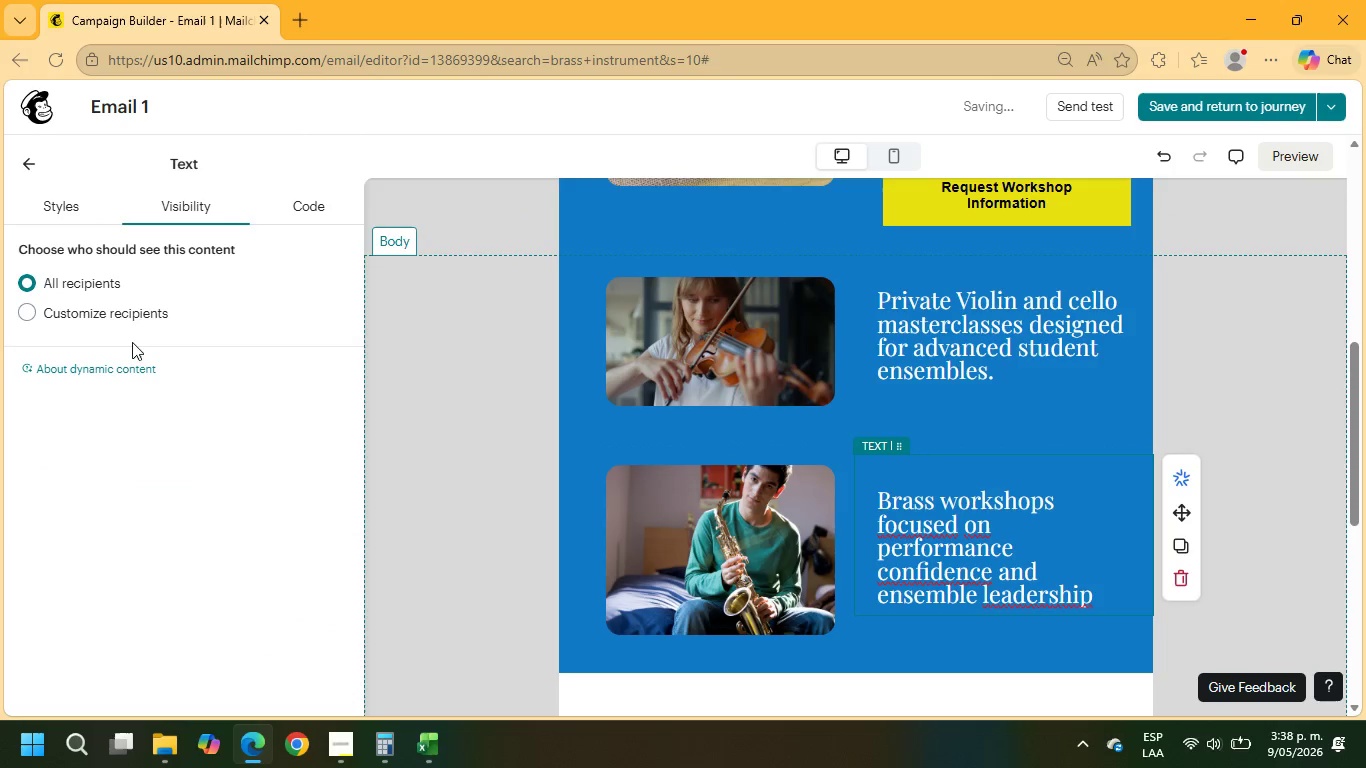 
left_click([127, 317])
 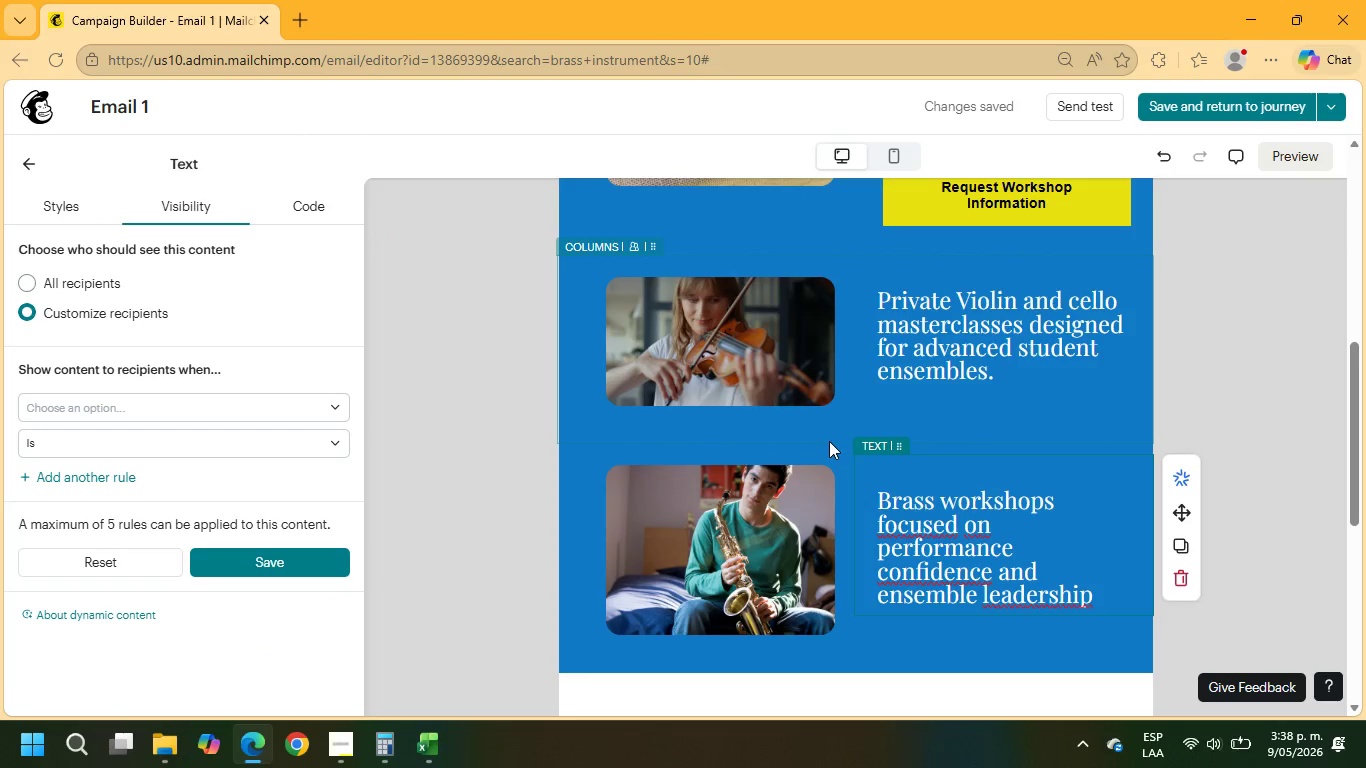 
left_click([821, 449])
 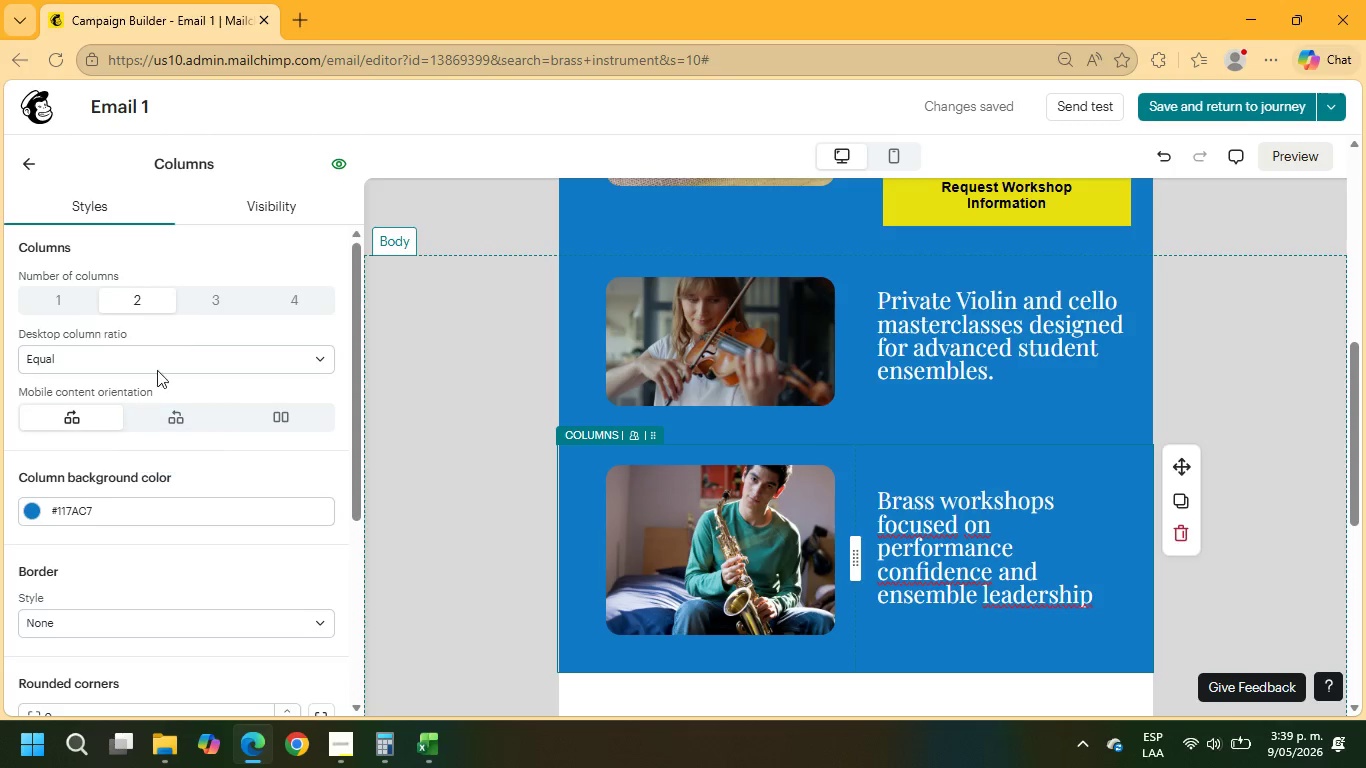 
left_click([264, 211])
 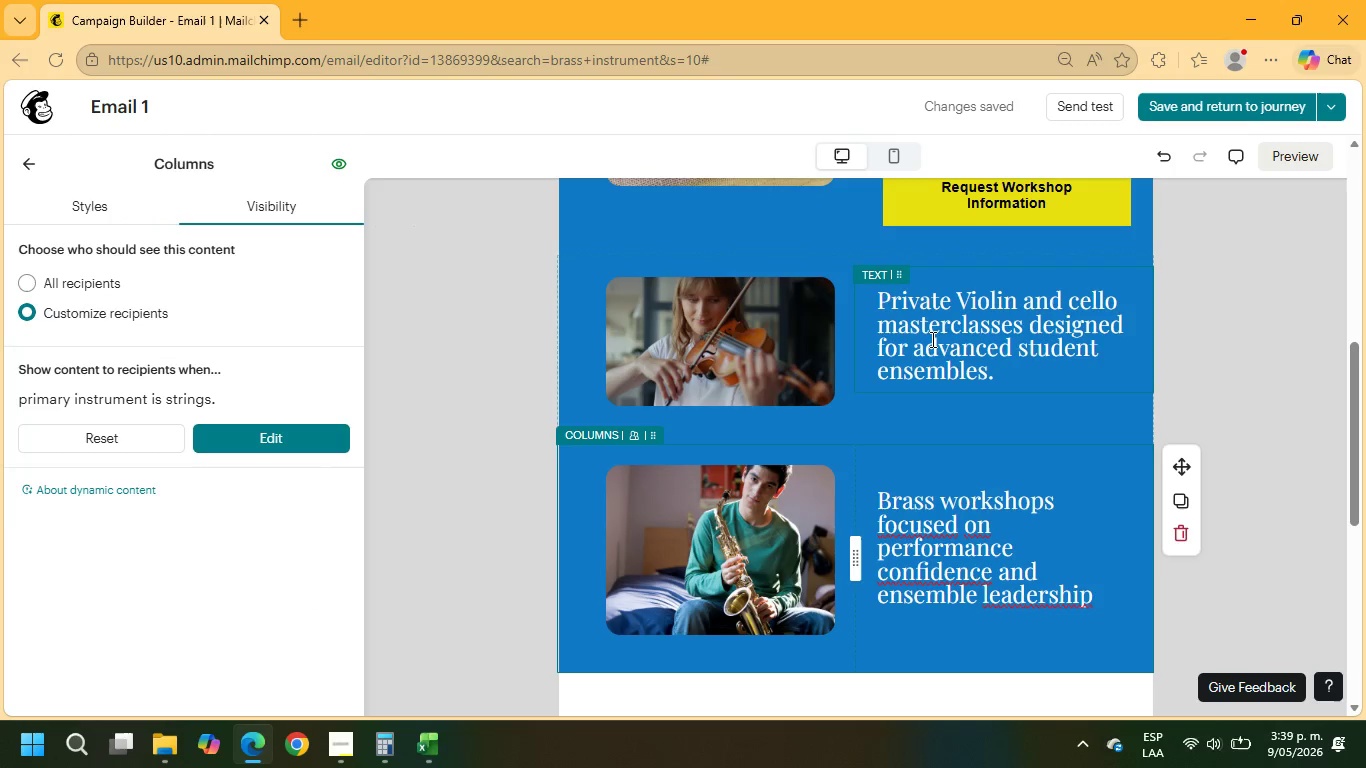 
wait(6.94)
 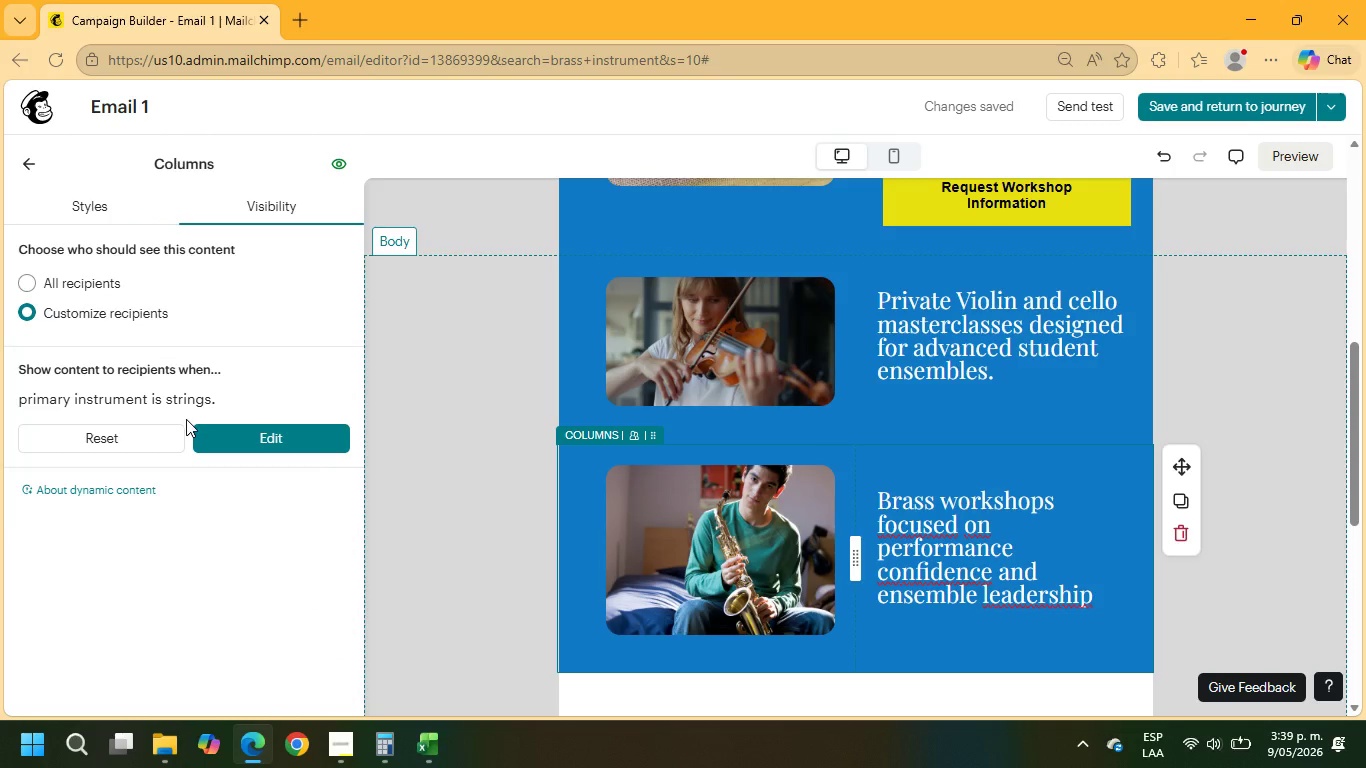 
left_click([850, 259])
 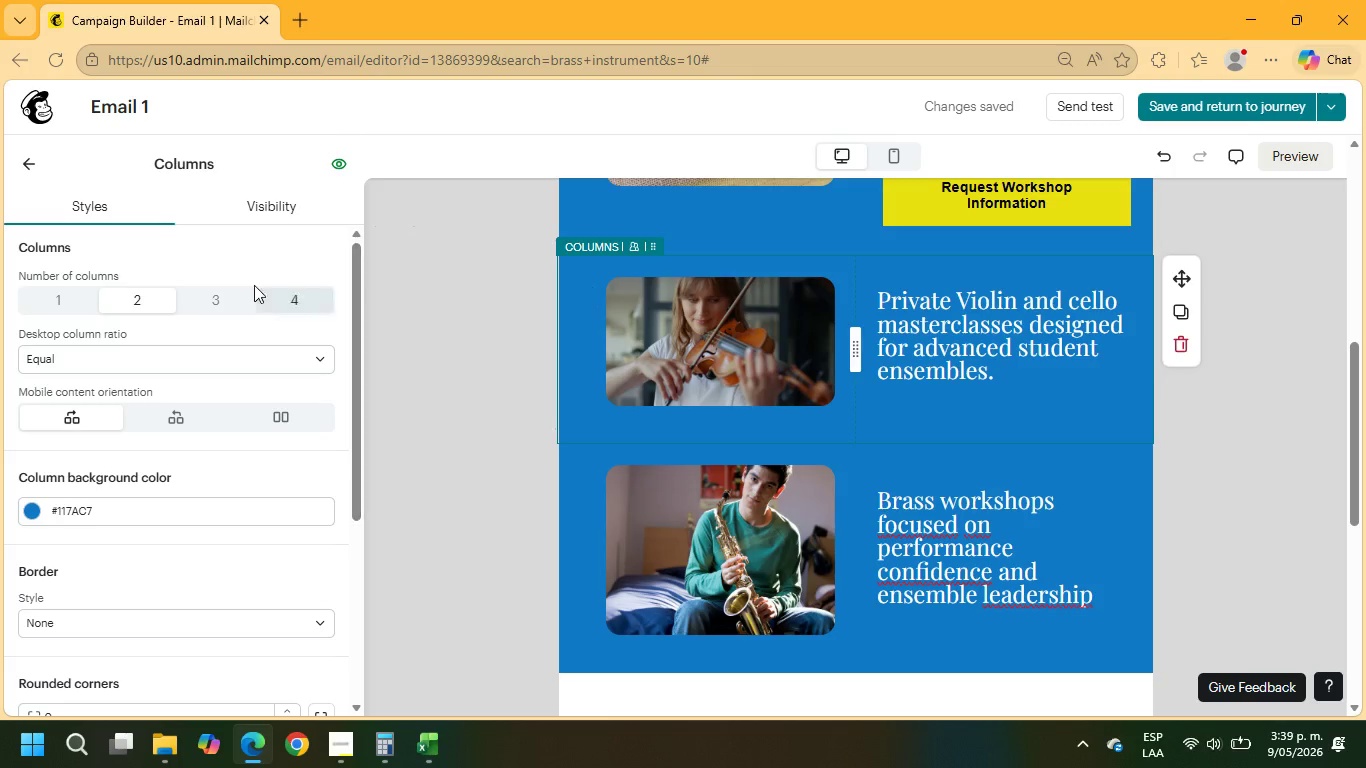 
left_click([273, 194])
 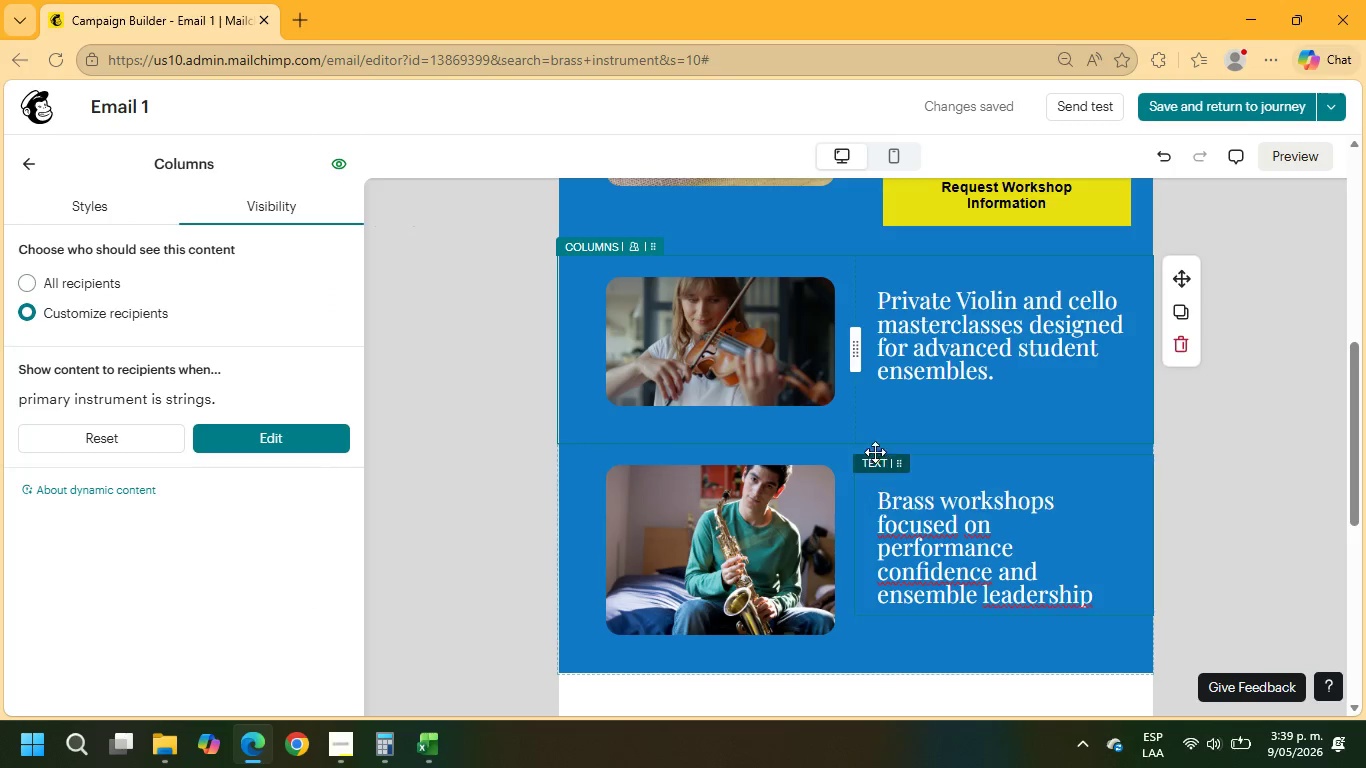 
left_click([843, 444])
 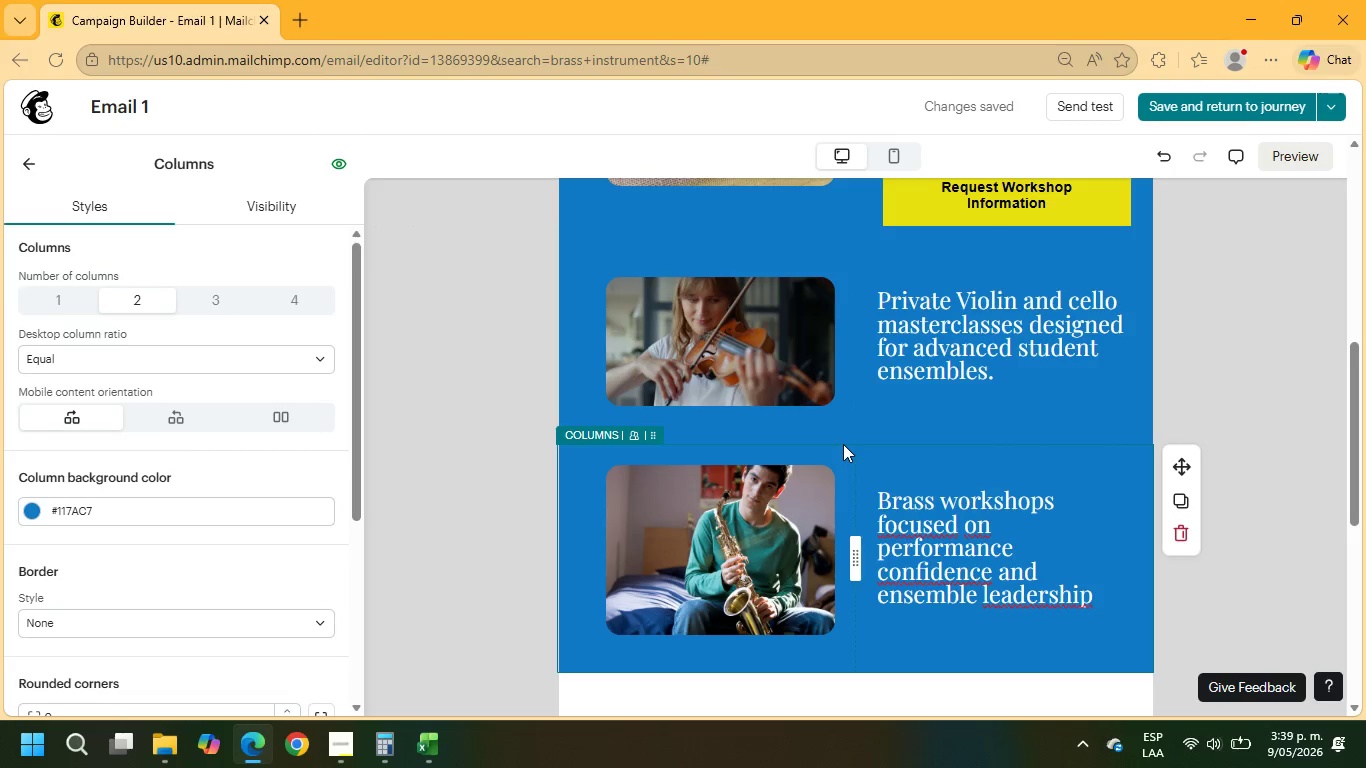 
left_click([843, 449])
 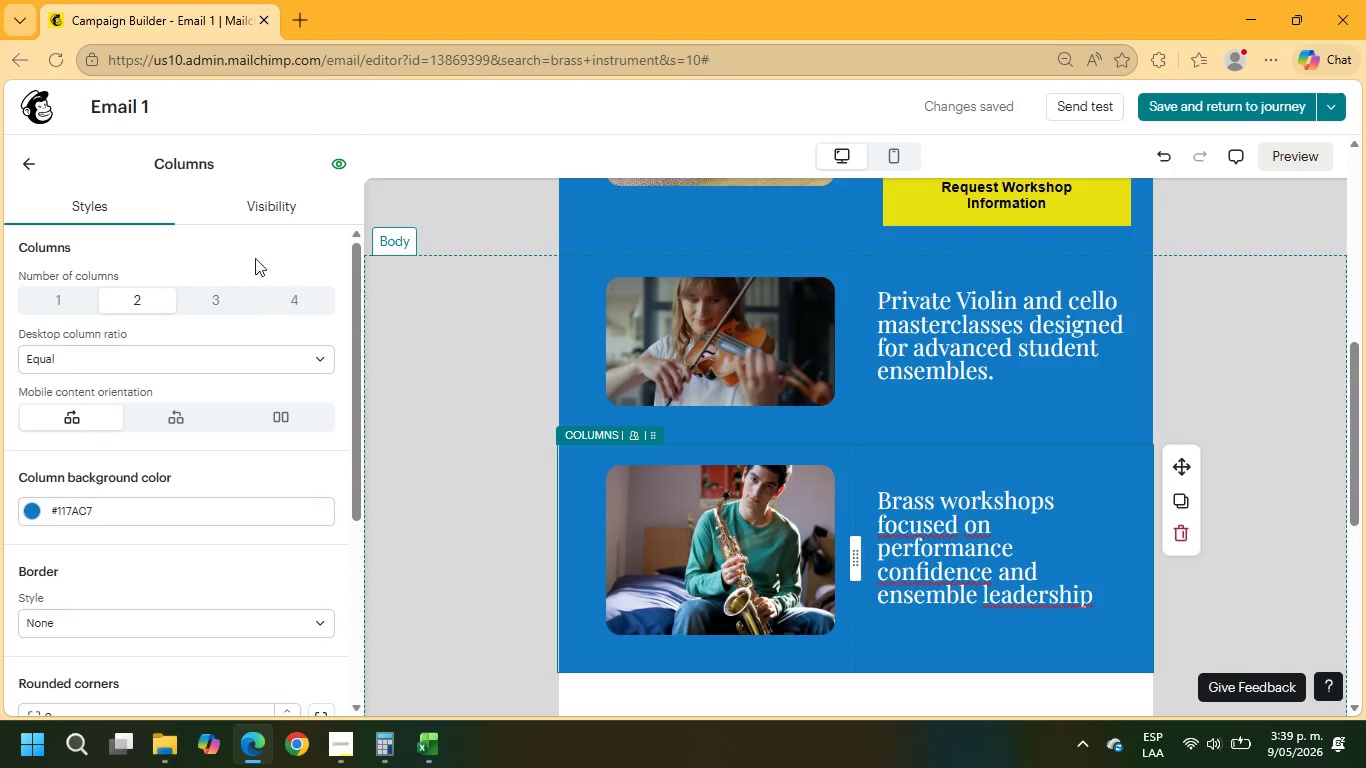 
left_click([265, 208])
 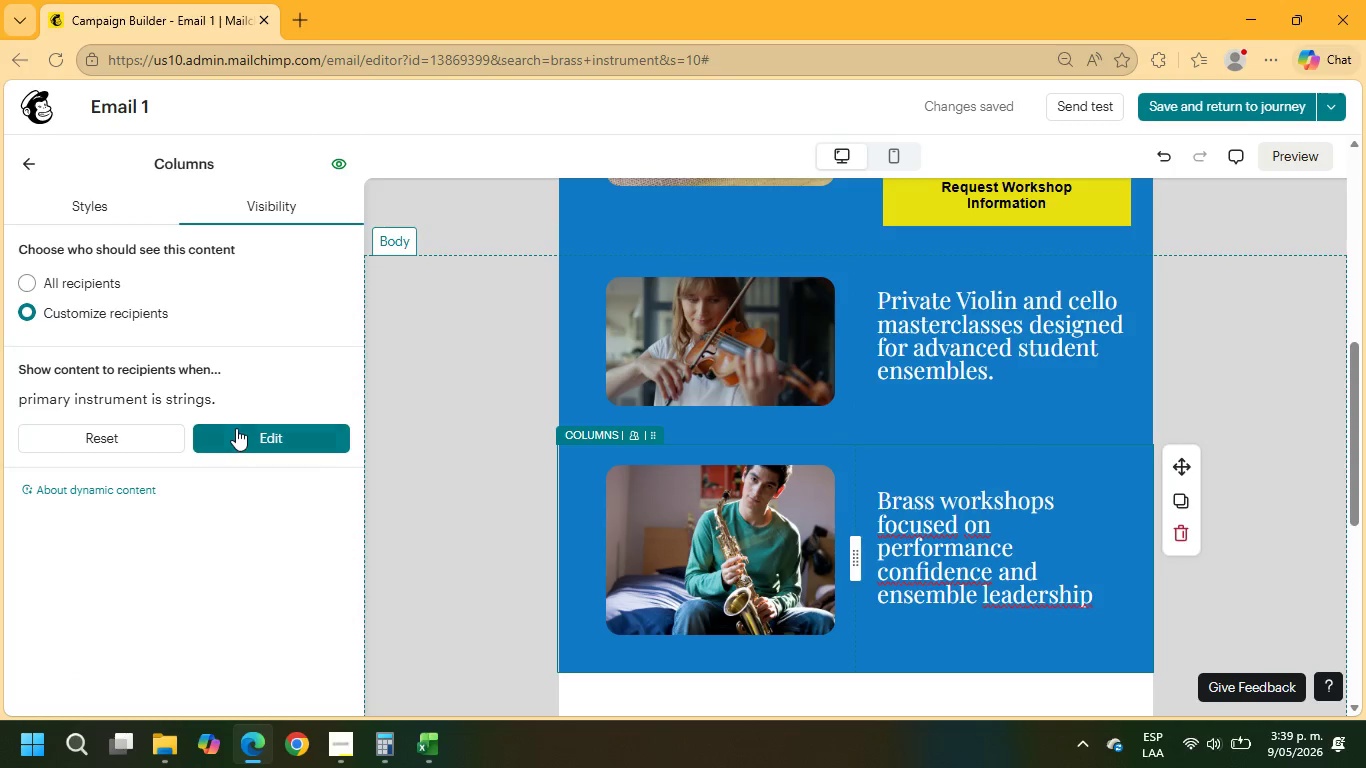 
left_click([248, 427])
 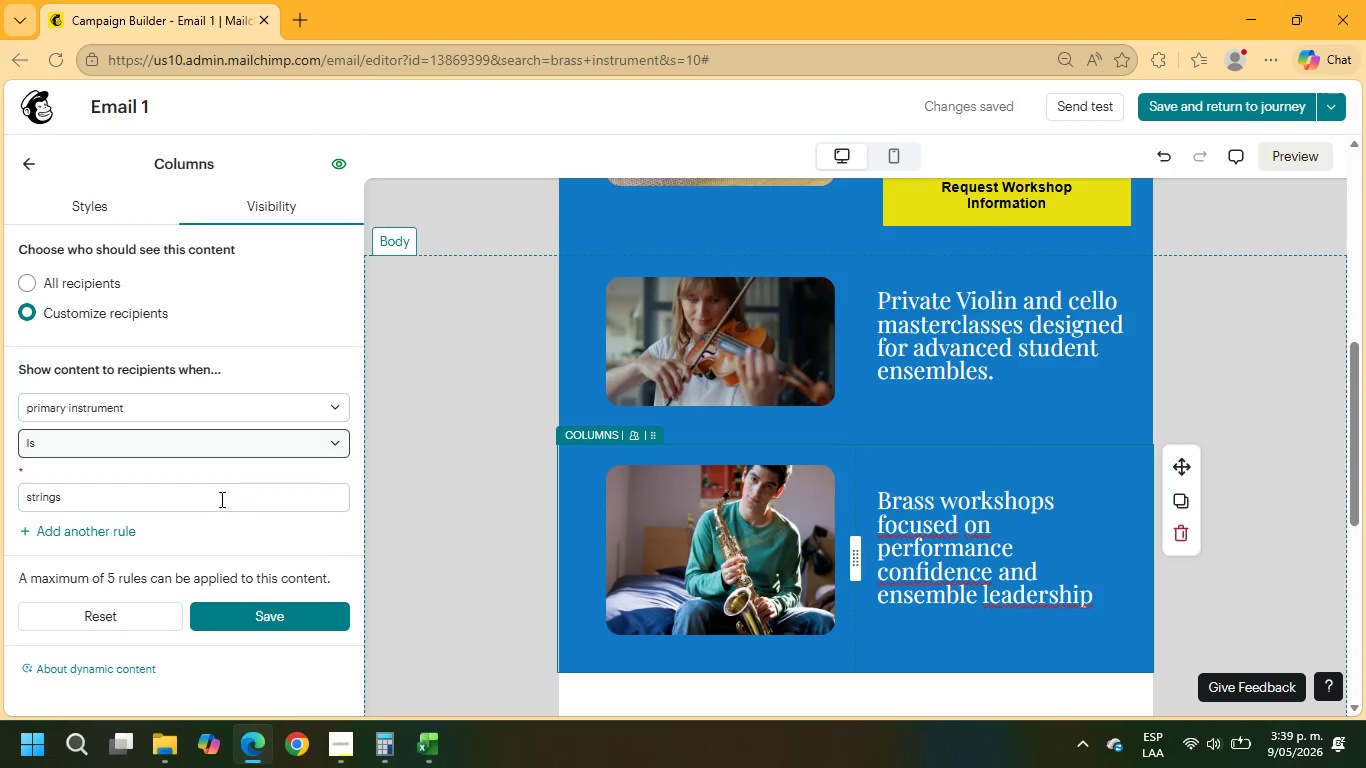 
left_click_drag(start_coordinate=[201, 508], to_coordinate=[0, 481])
 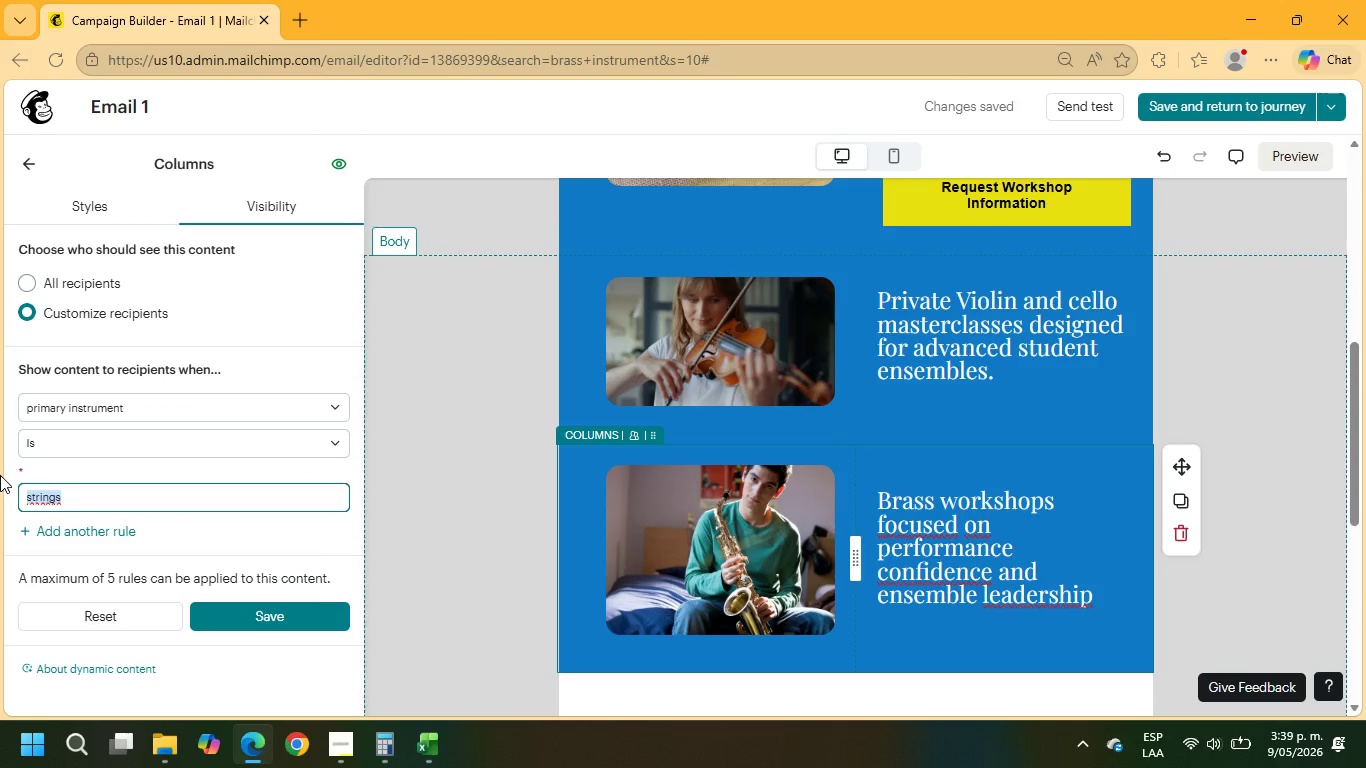 
type(brass)
 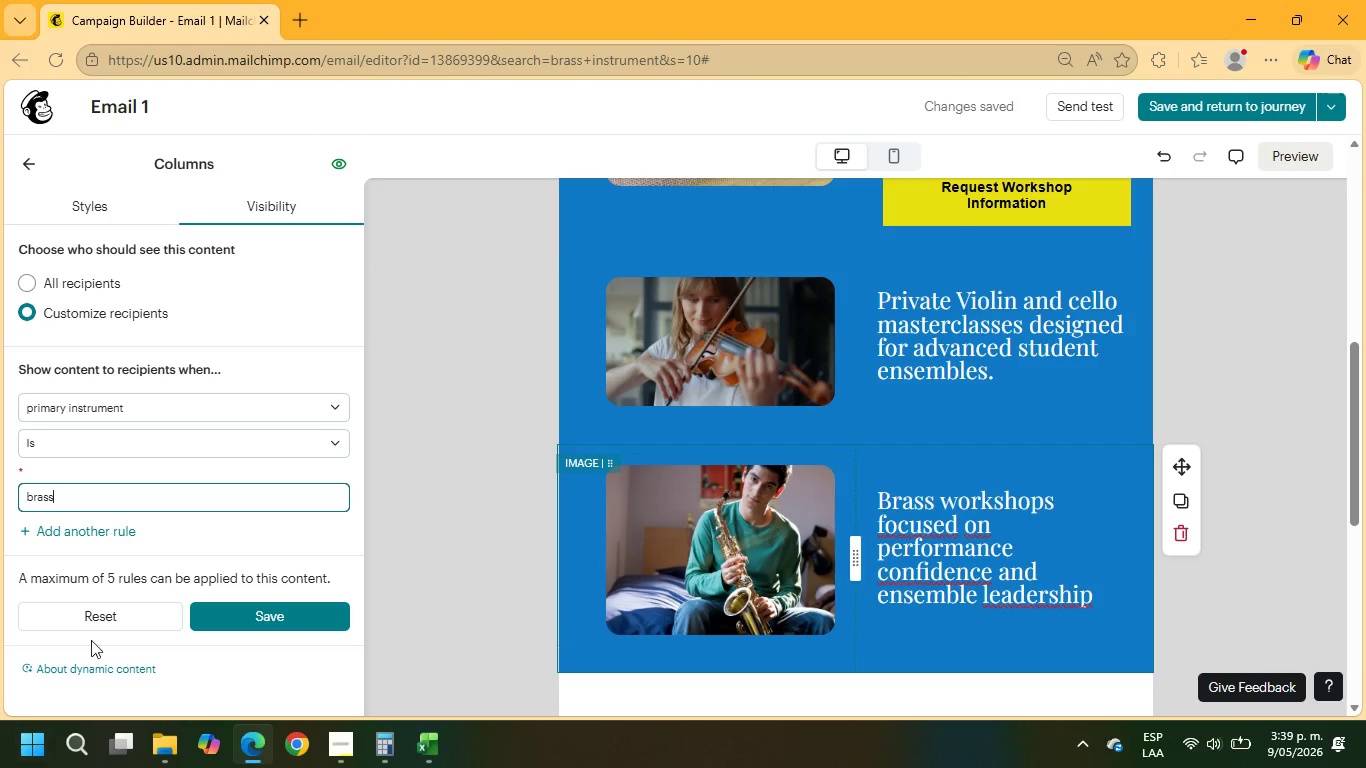 
mouse_move([297, 594])
 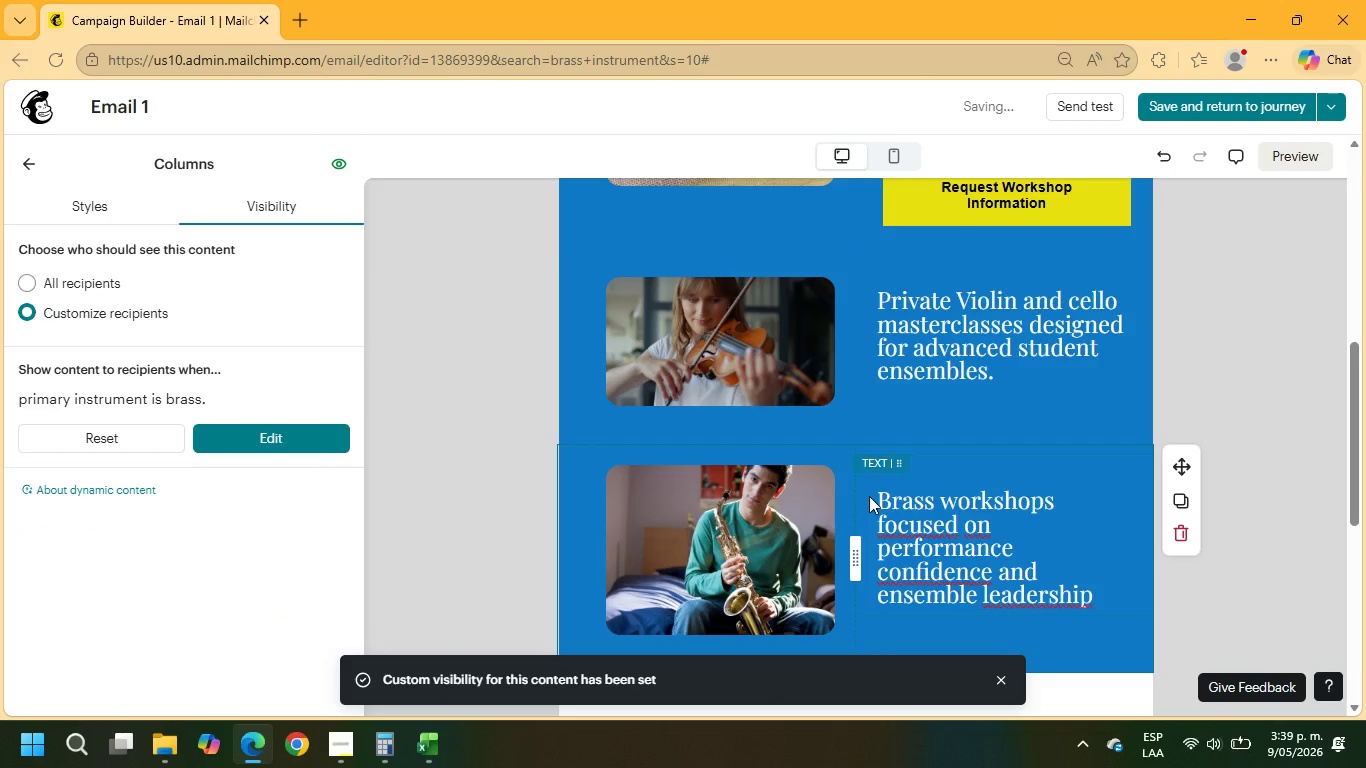 
scroll: coordinate [869, 496], scroll_direction: down, amount: 1.0
 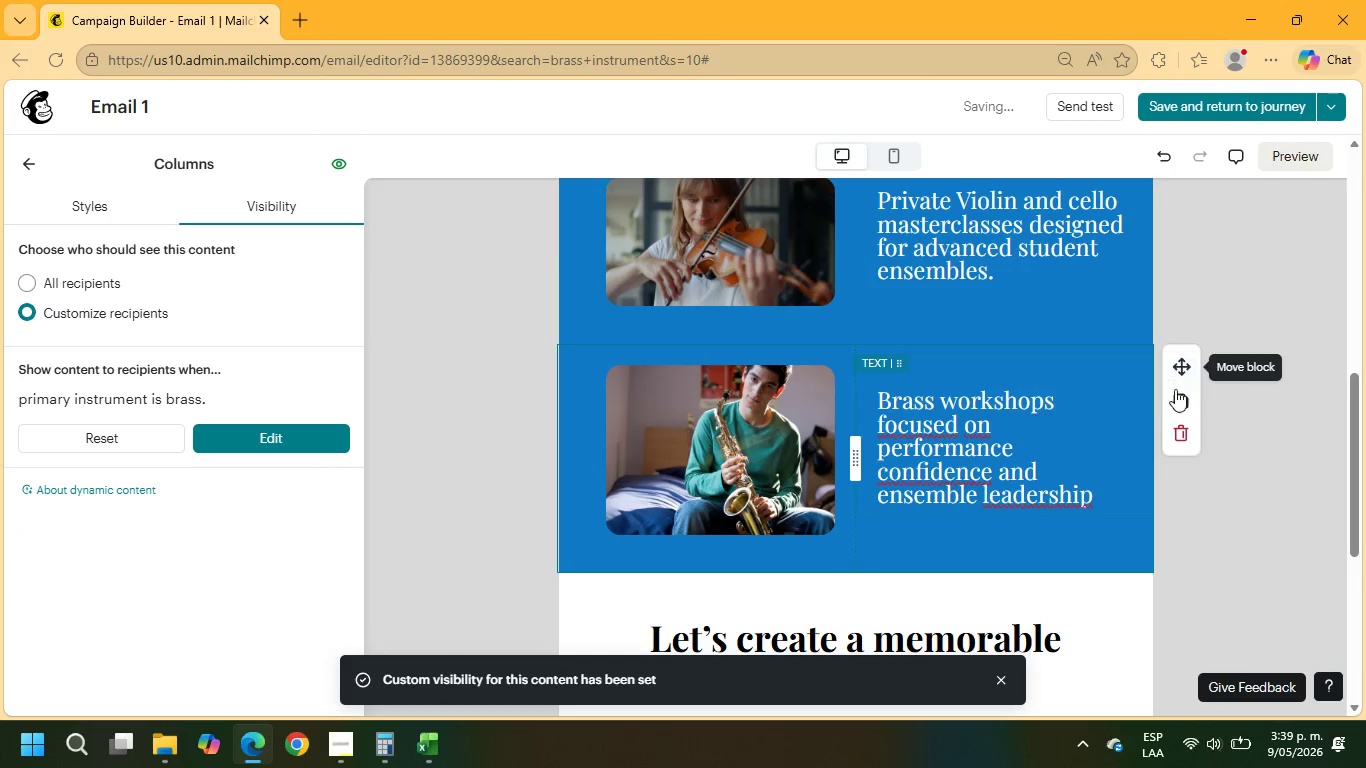 
left_click([1184, 406])
 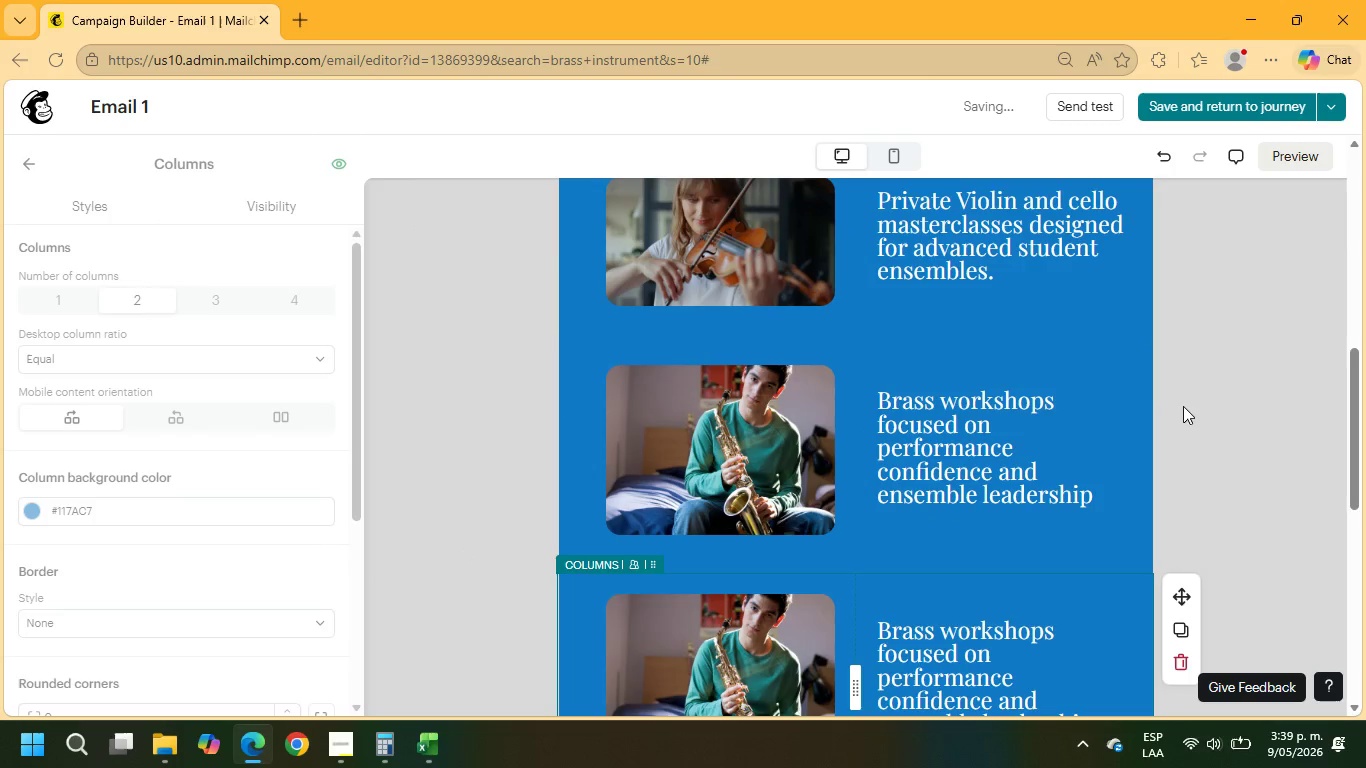 
scroll: coordinate [1156, 397], scroll_direction: up, amount: 4.0
 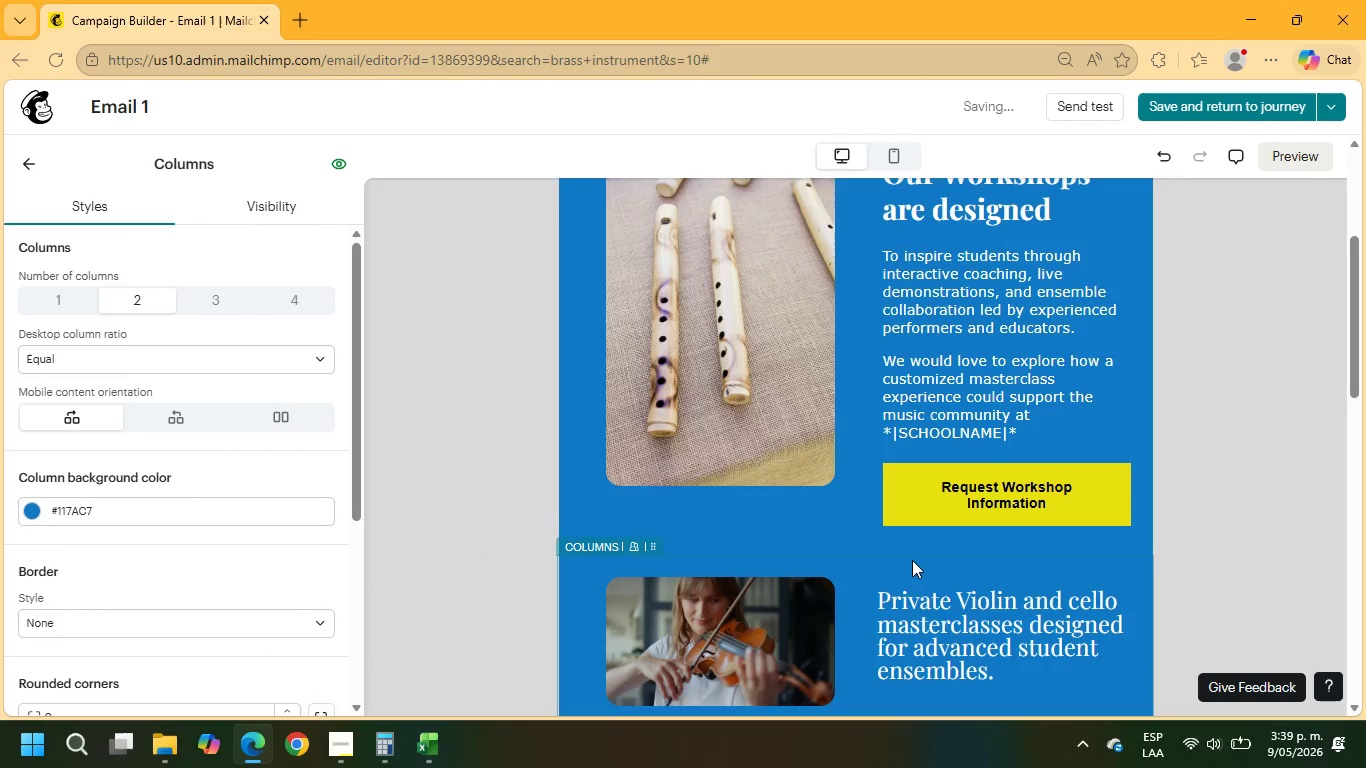 
left_click([912, 560])
 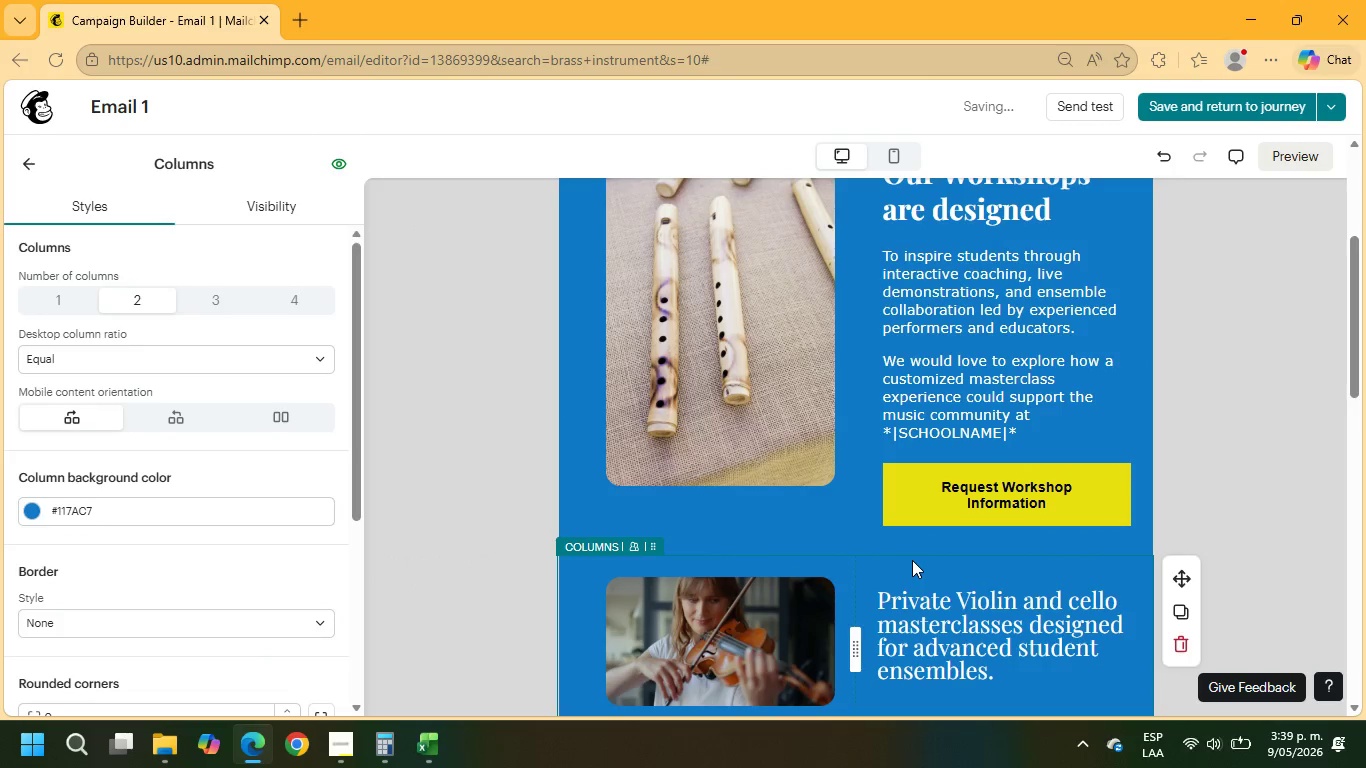 
scroll: coordinate [910, 559], scroll_direction: up, amount: 5.0
 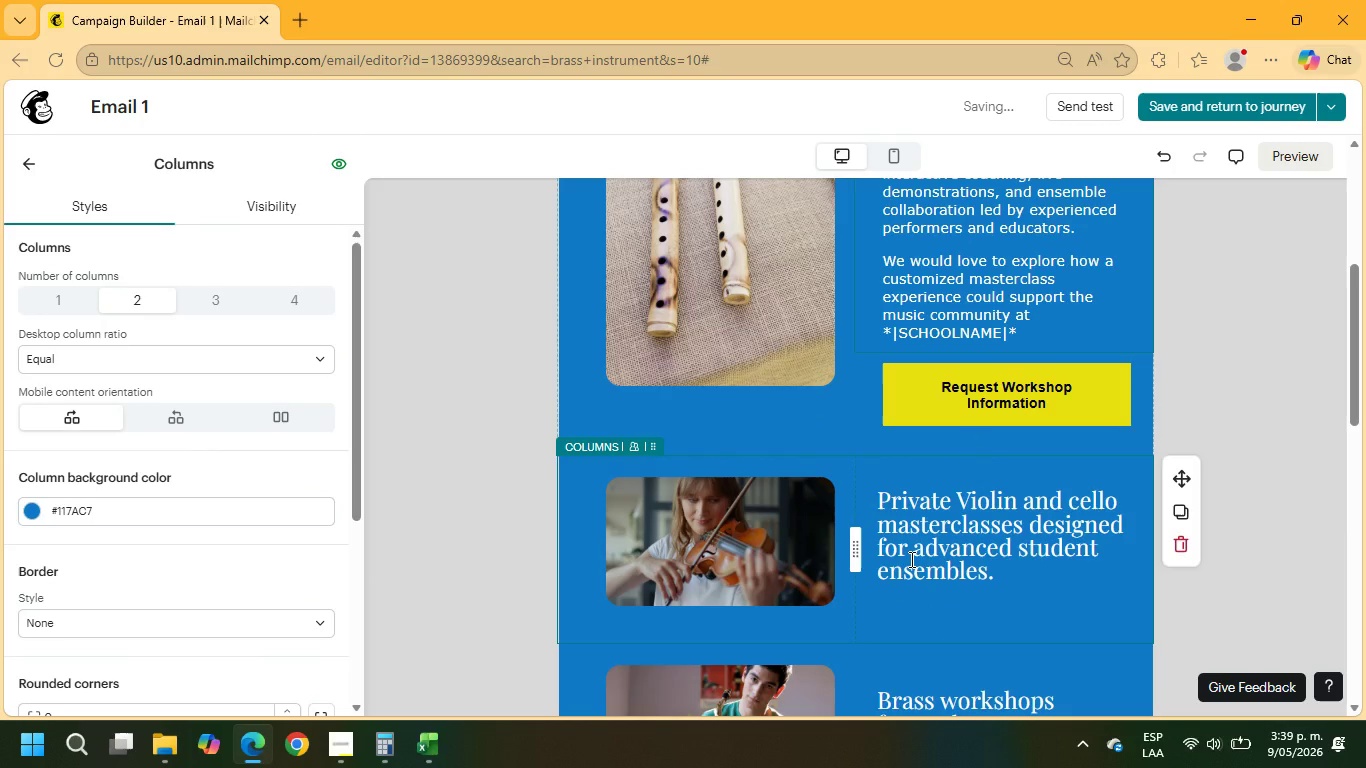 
scroll: coordinate [910, 557], scroll_direction: down, amount: 8.0
 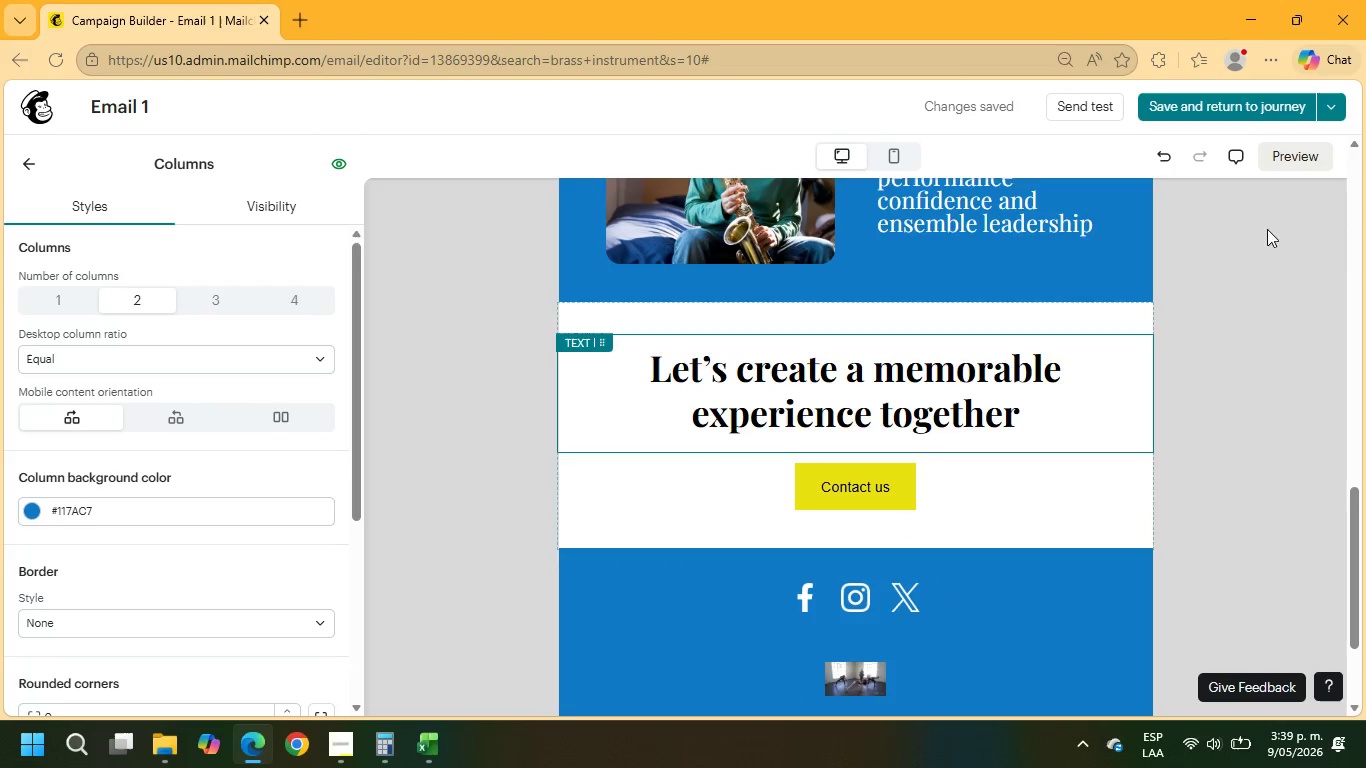 
scroll: coordinate [1109, 398], scroll_direction: up, amount: 1.0
 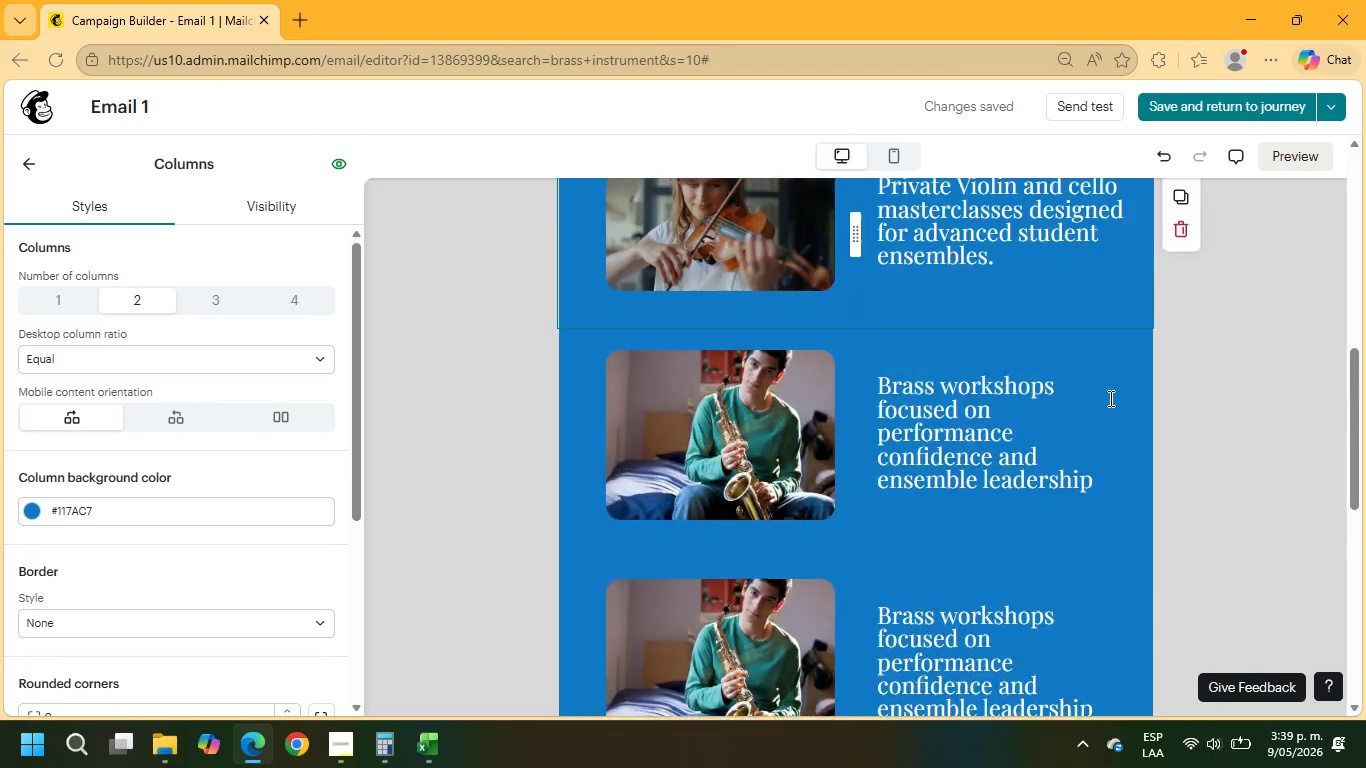 
scroll: coordinate [1109, 406], scroll_direction: down, amount: 1.0
 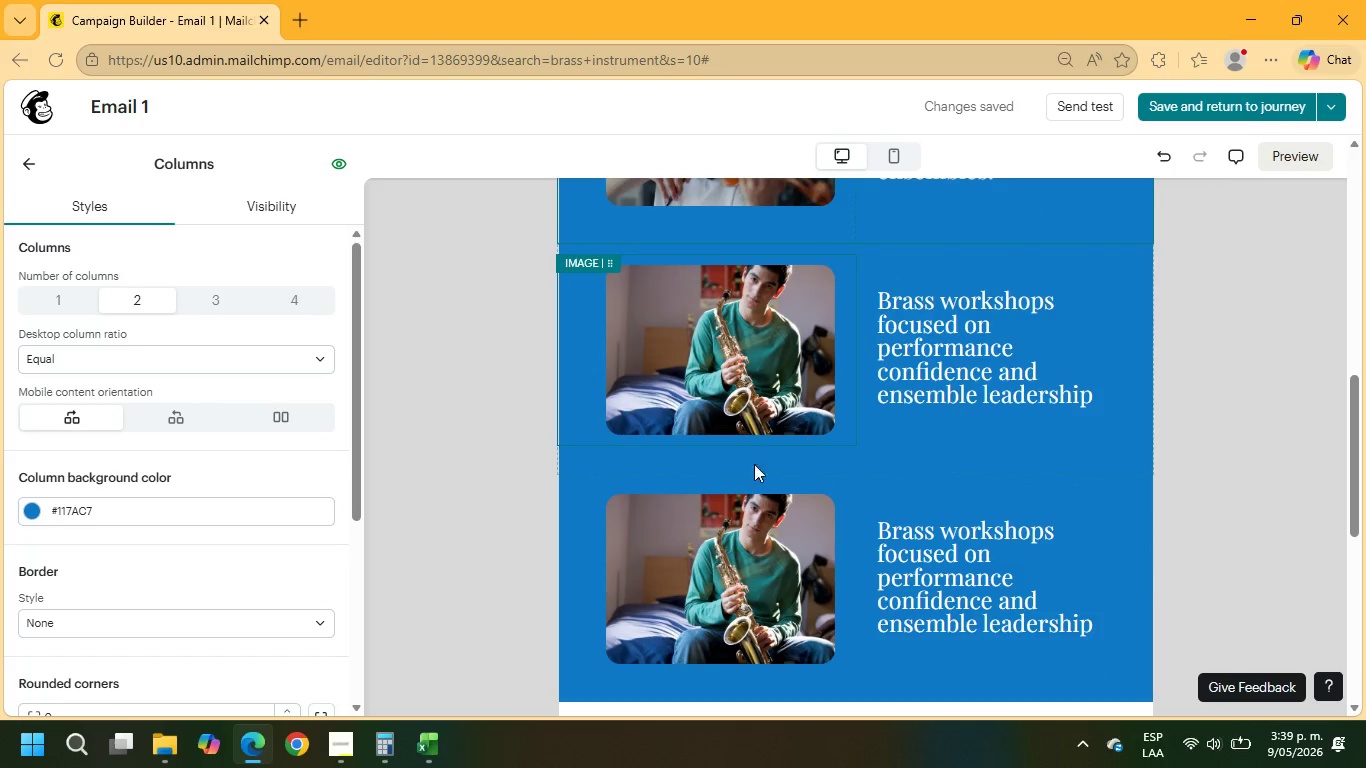 
left_click([765, 580])
 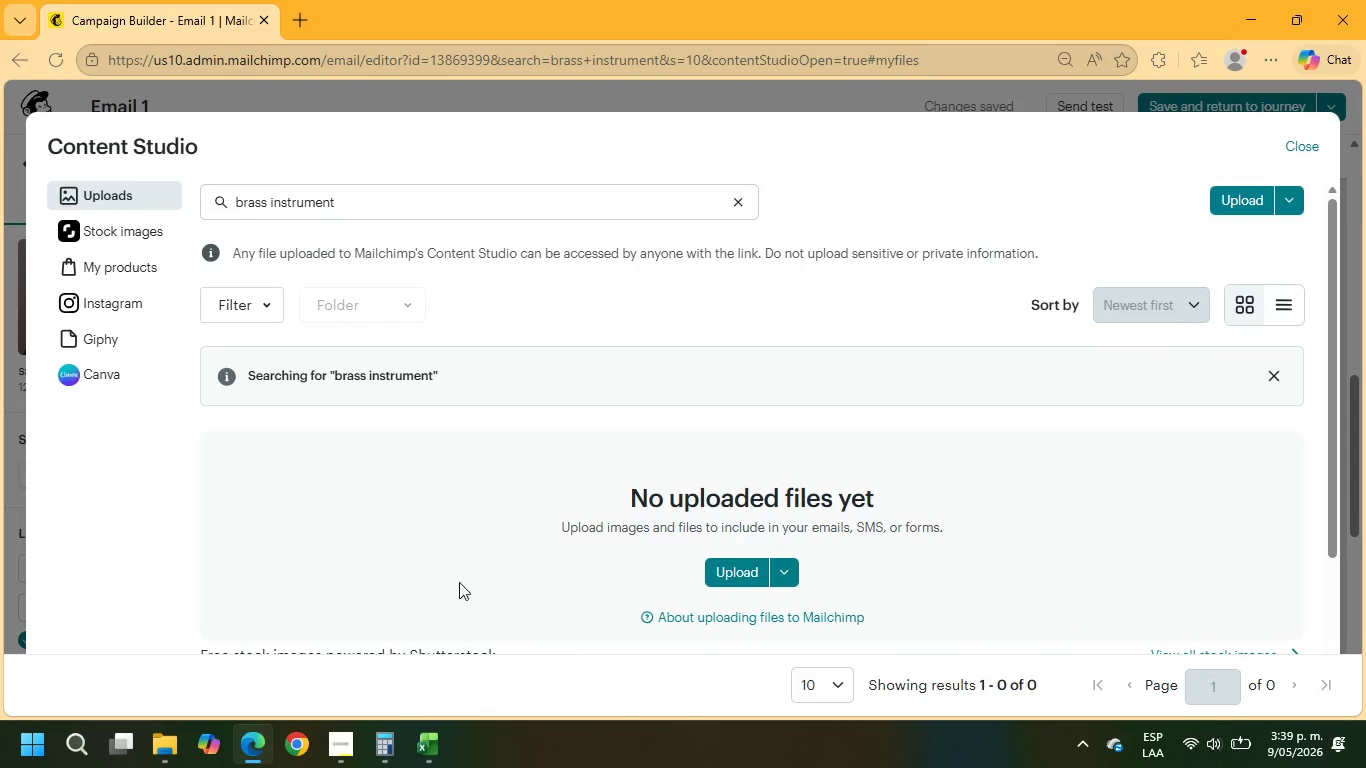 
wait(6.38)
 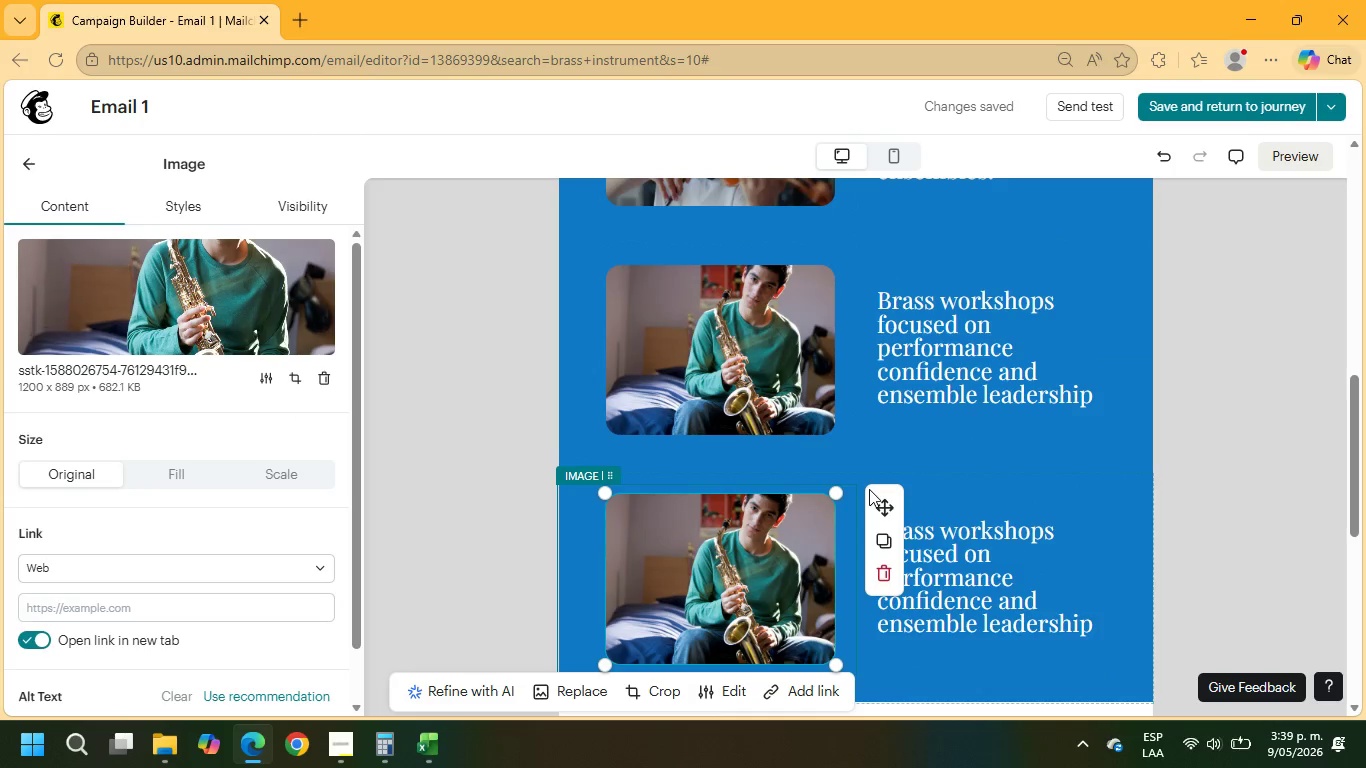 
left_click([136, 228])
 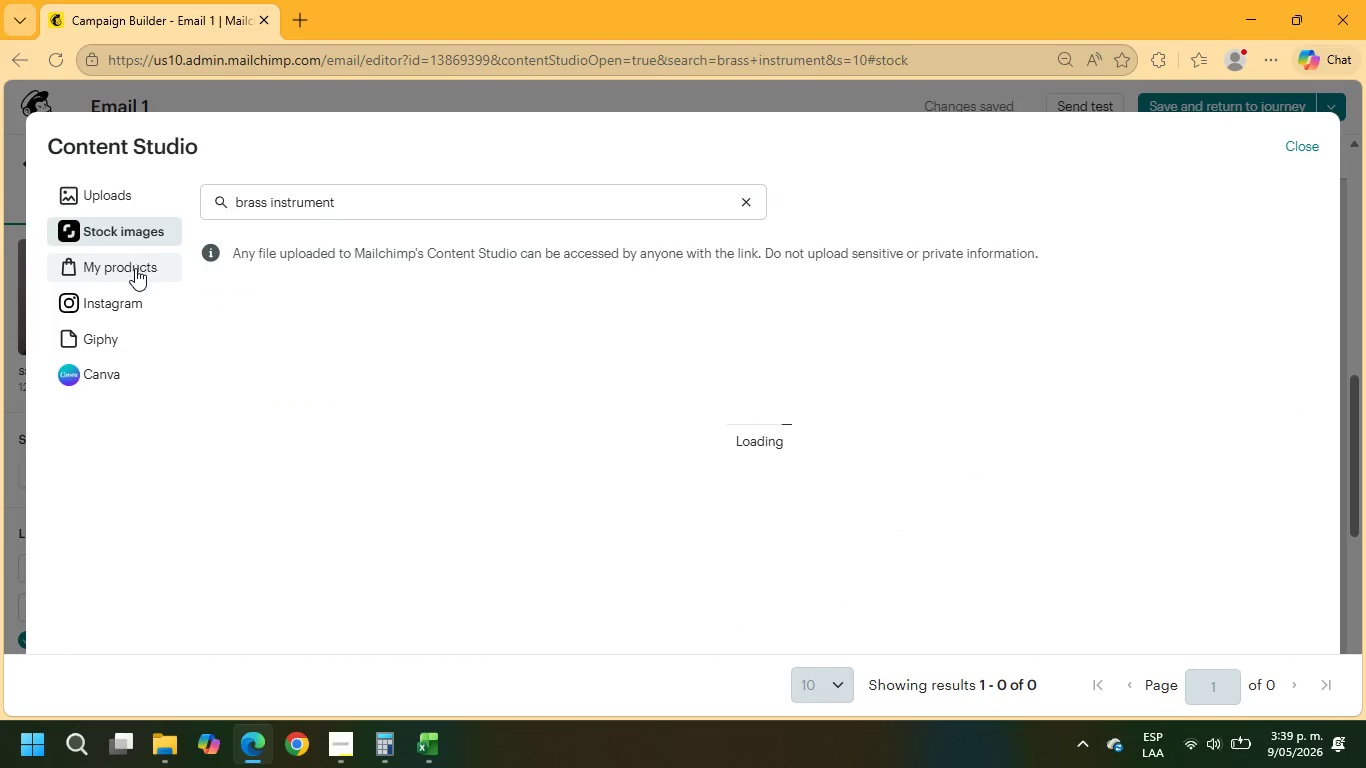 
left_click([147, 190])
 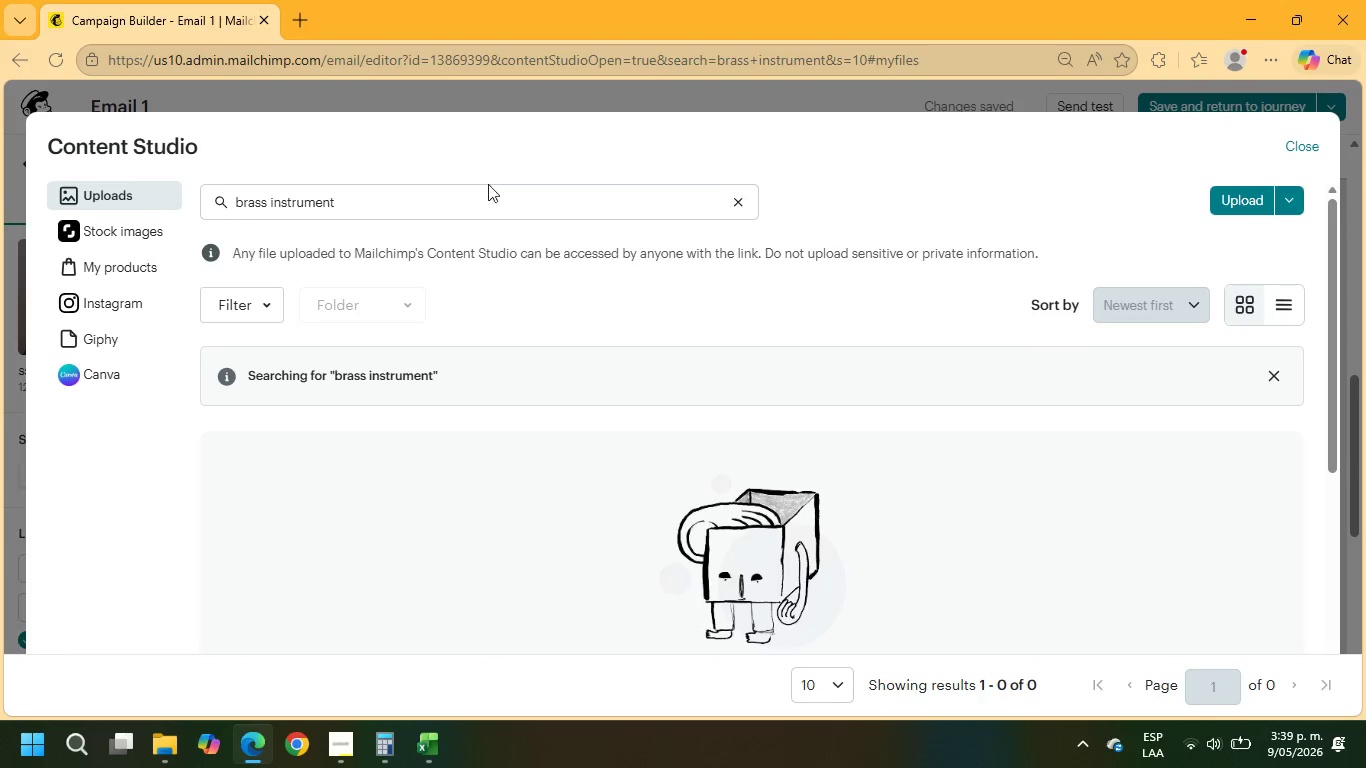 
left_click([739, 200])
 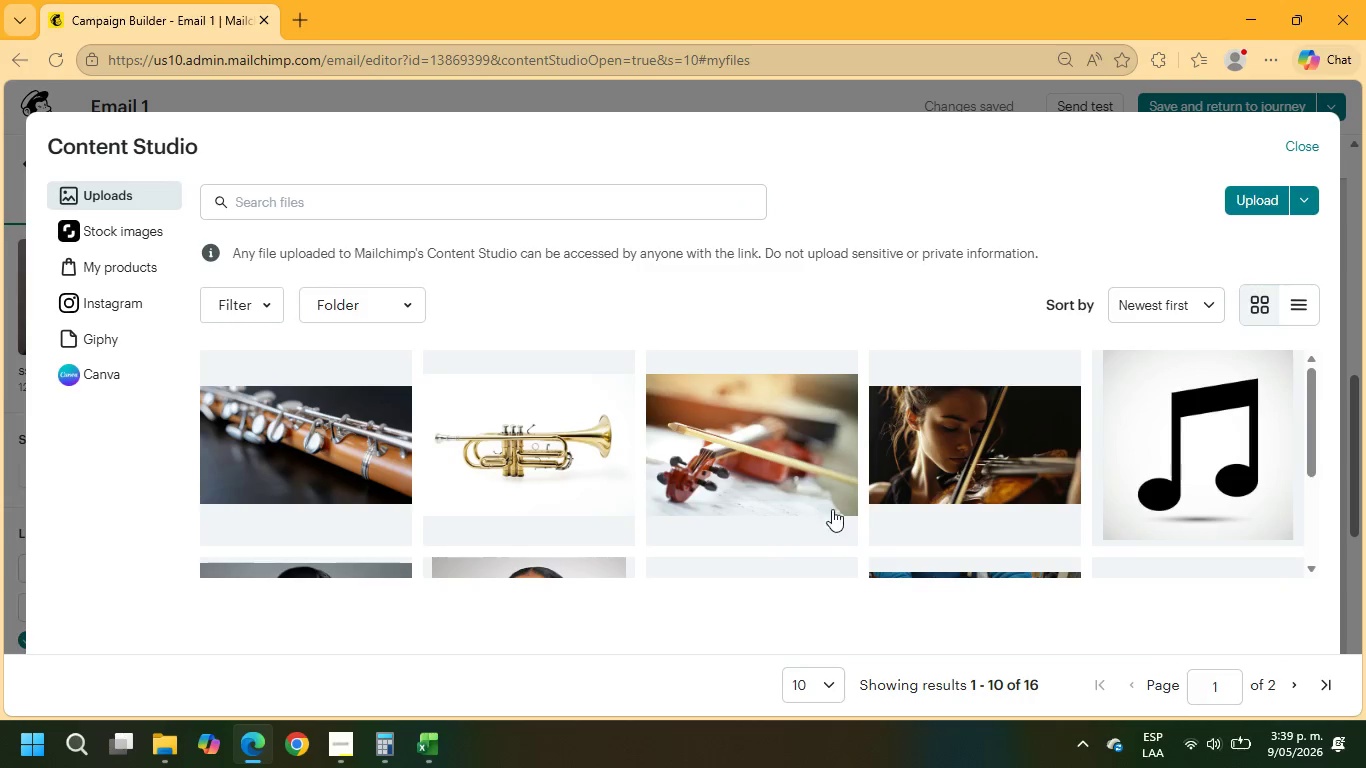 
scroll: coordinate [921, 408], scroll_direction: down, amount: 1.0
 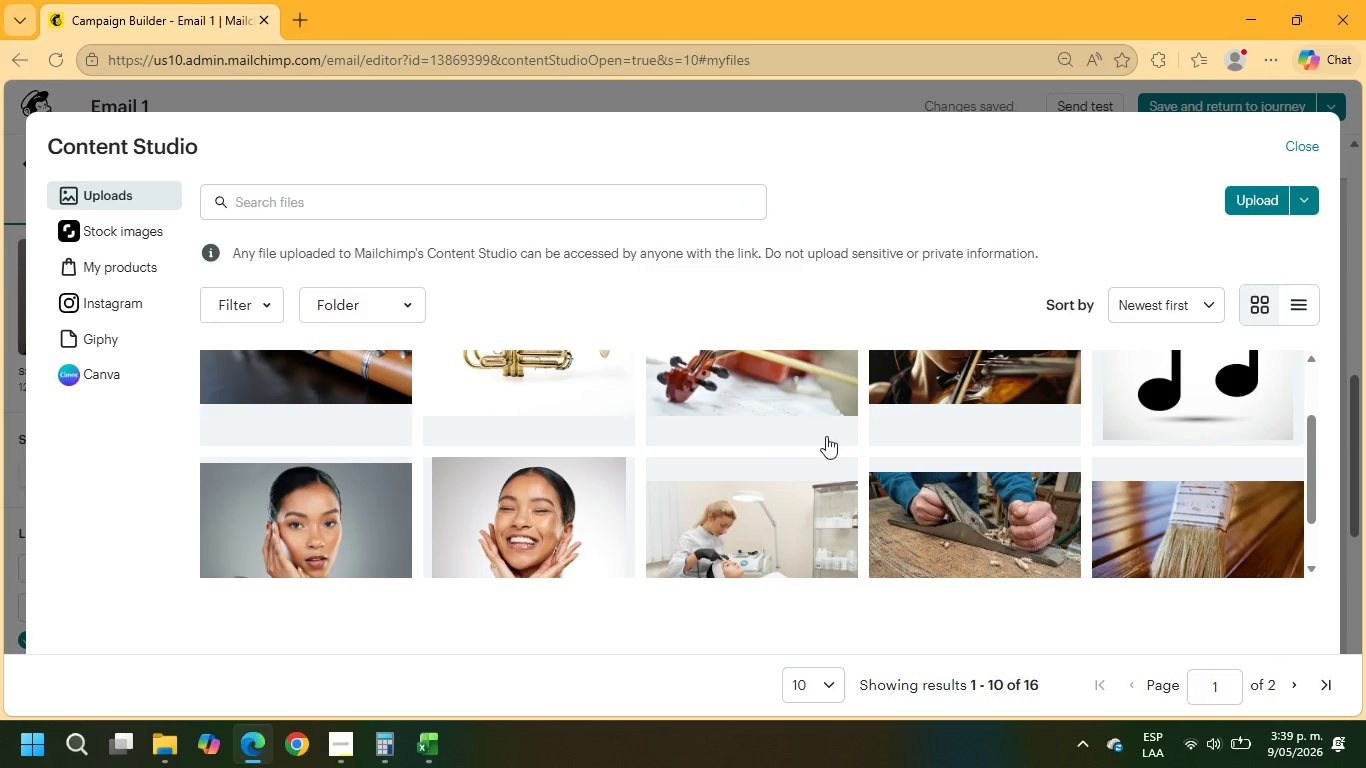 
scroll: coordinate [484, 476], scroll_direction: up, amount: 2.0
 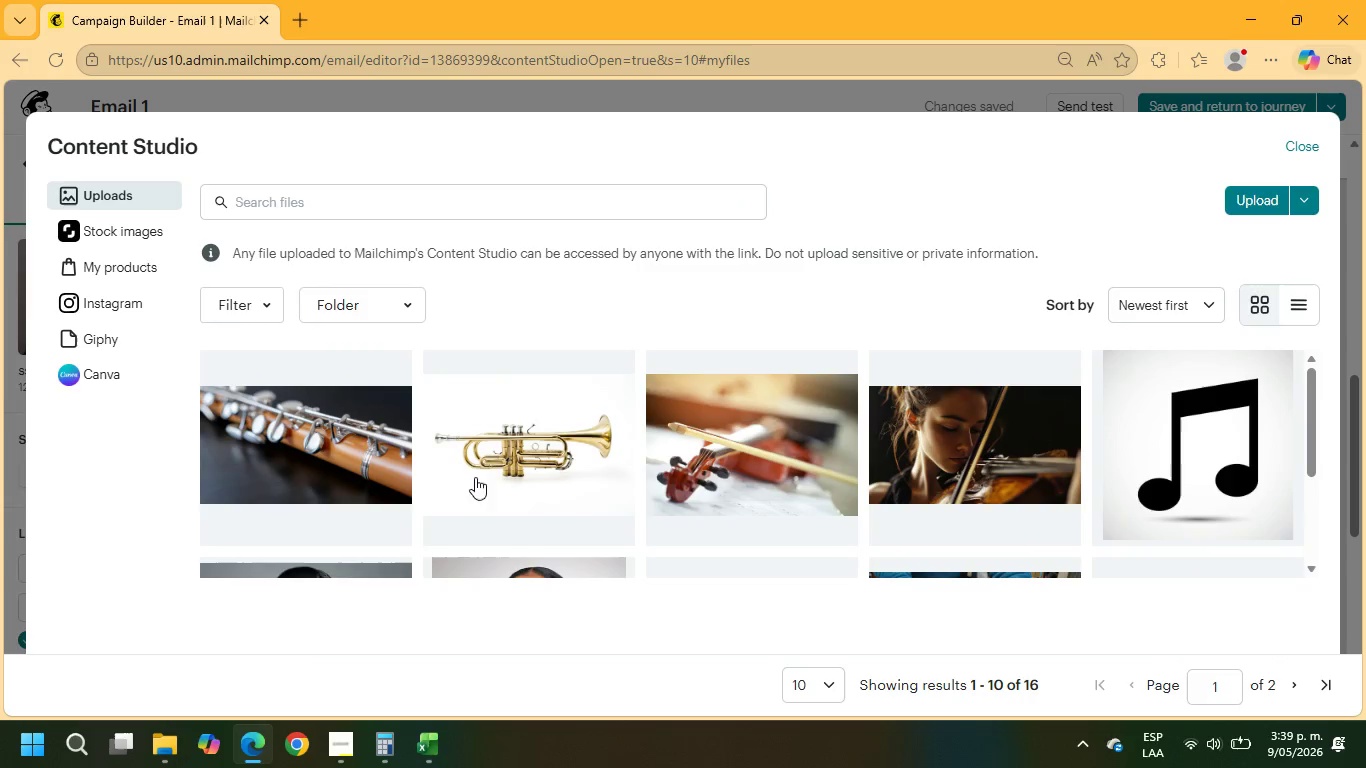 
left_click([376, 462])
 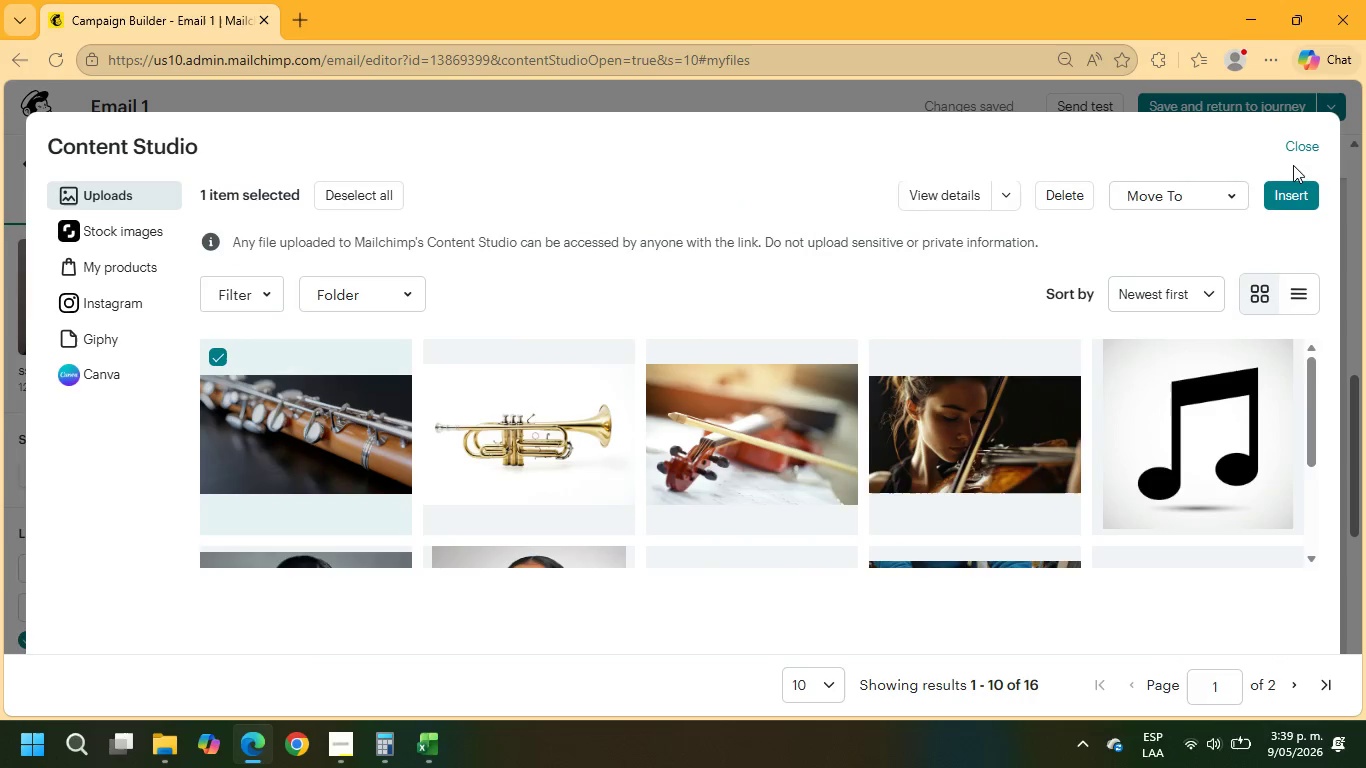 
left_click([1278, 189])
 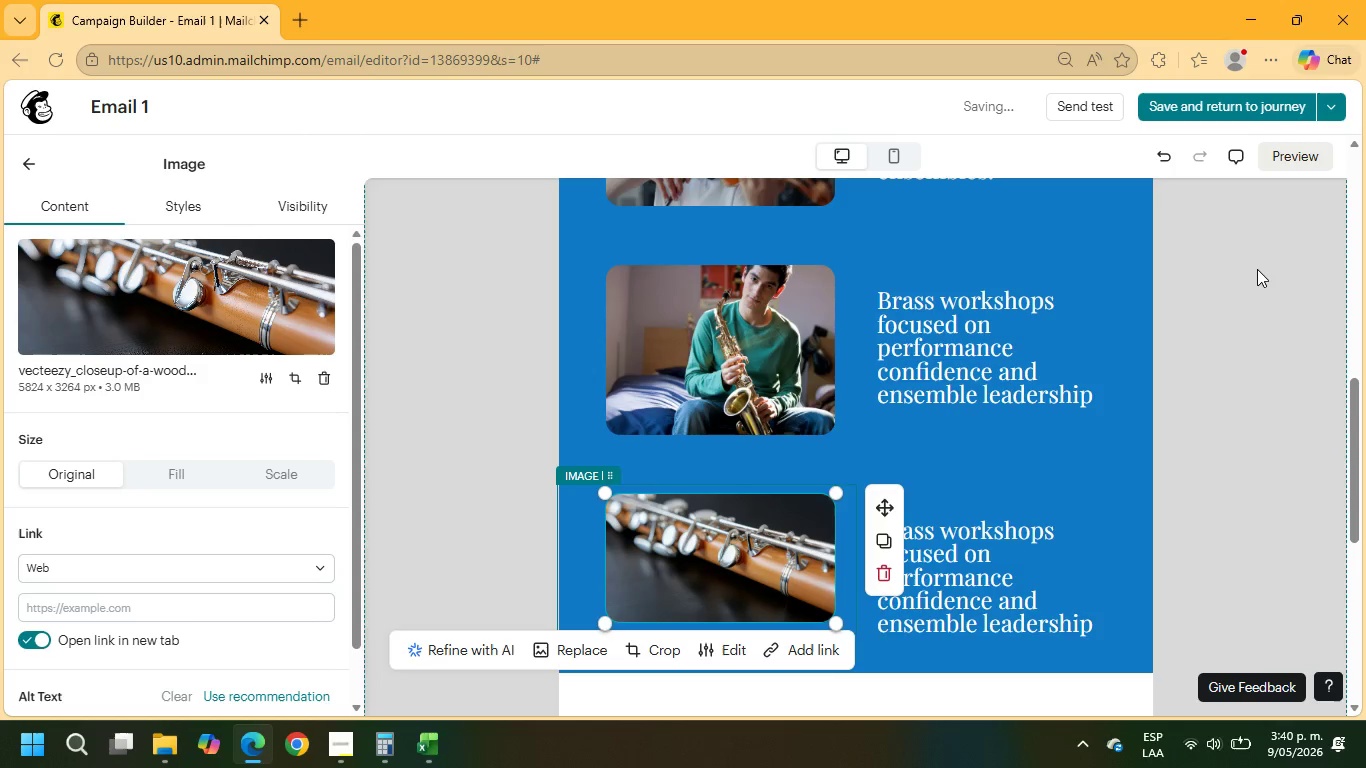 
wait(11.19)
 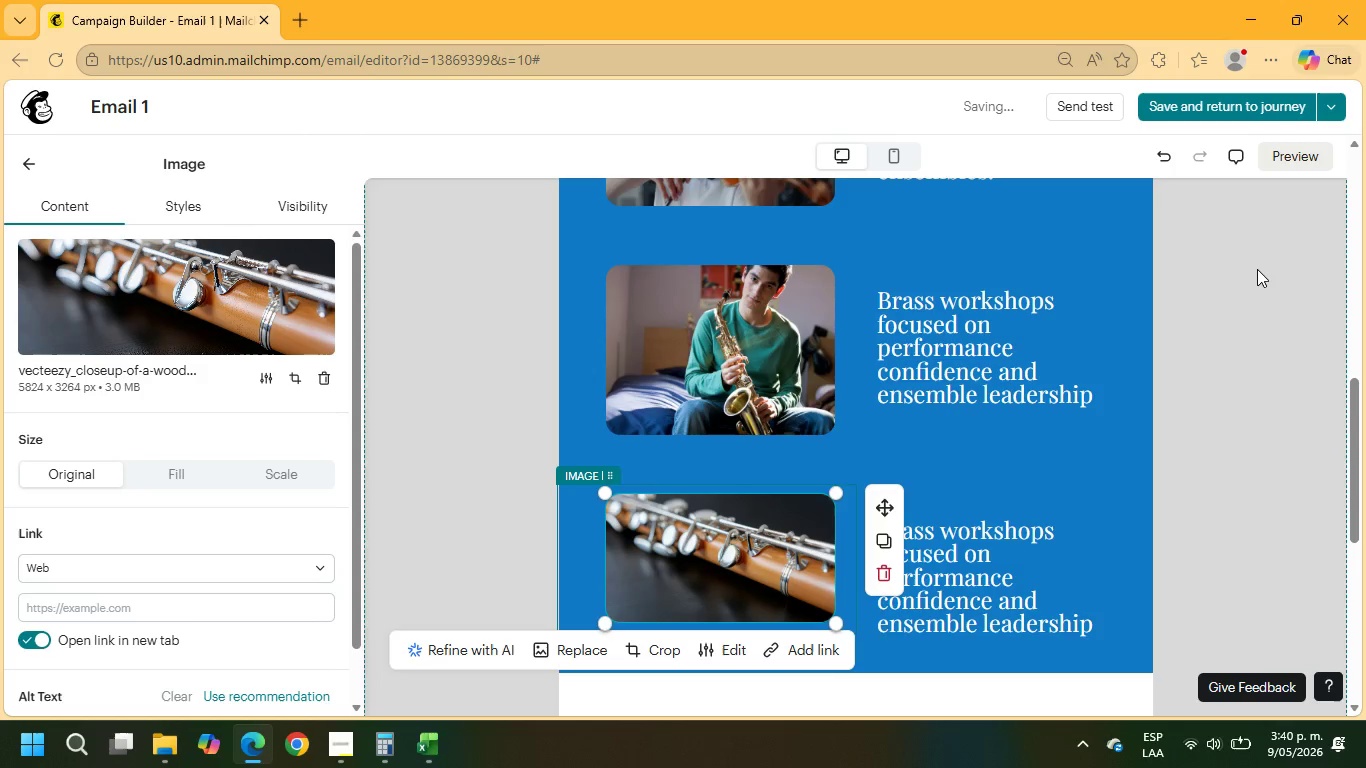 
left_click([1109, 554])
 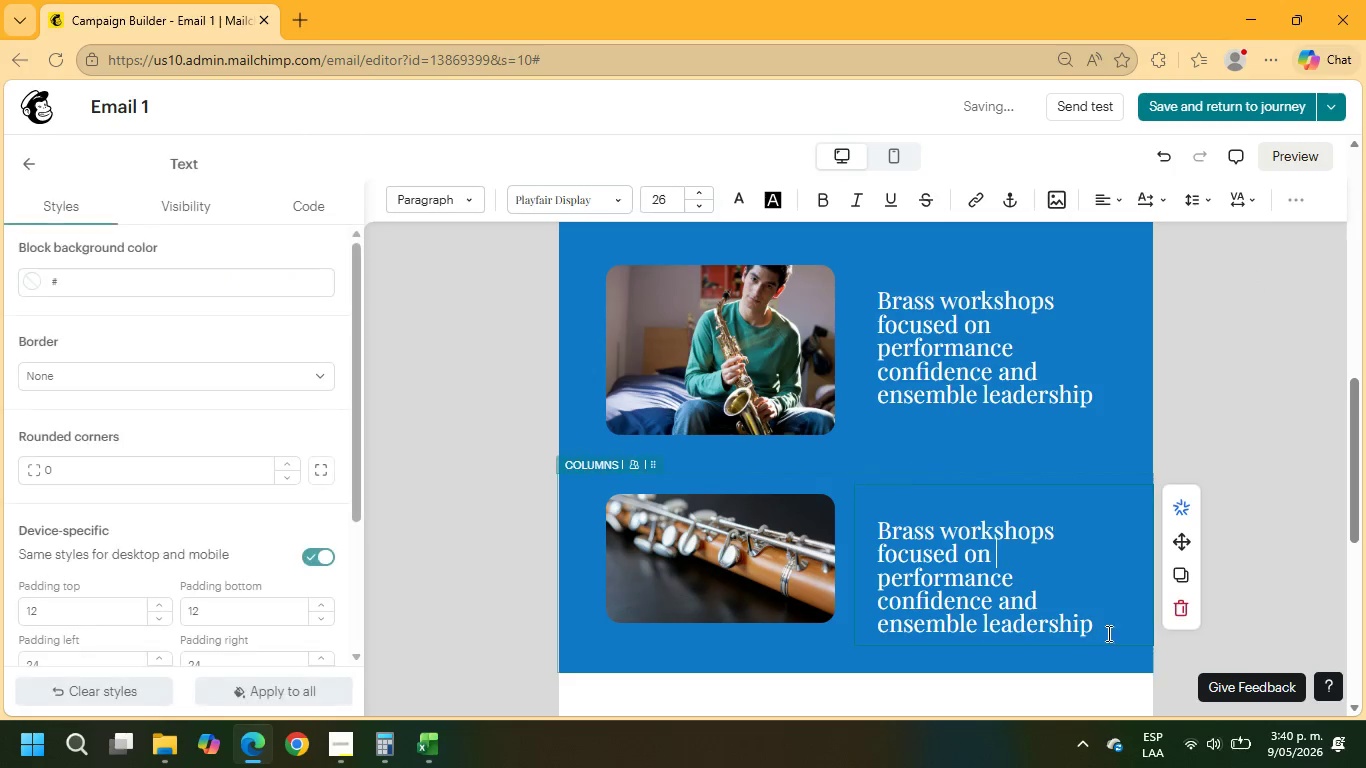 
left_click_drag(start_coordinate=[1106, 629], to_coordinate=[868, 531])
 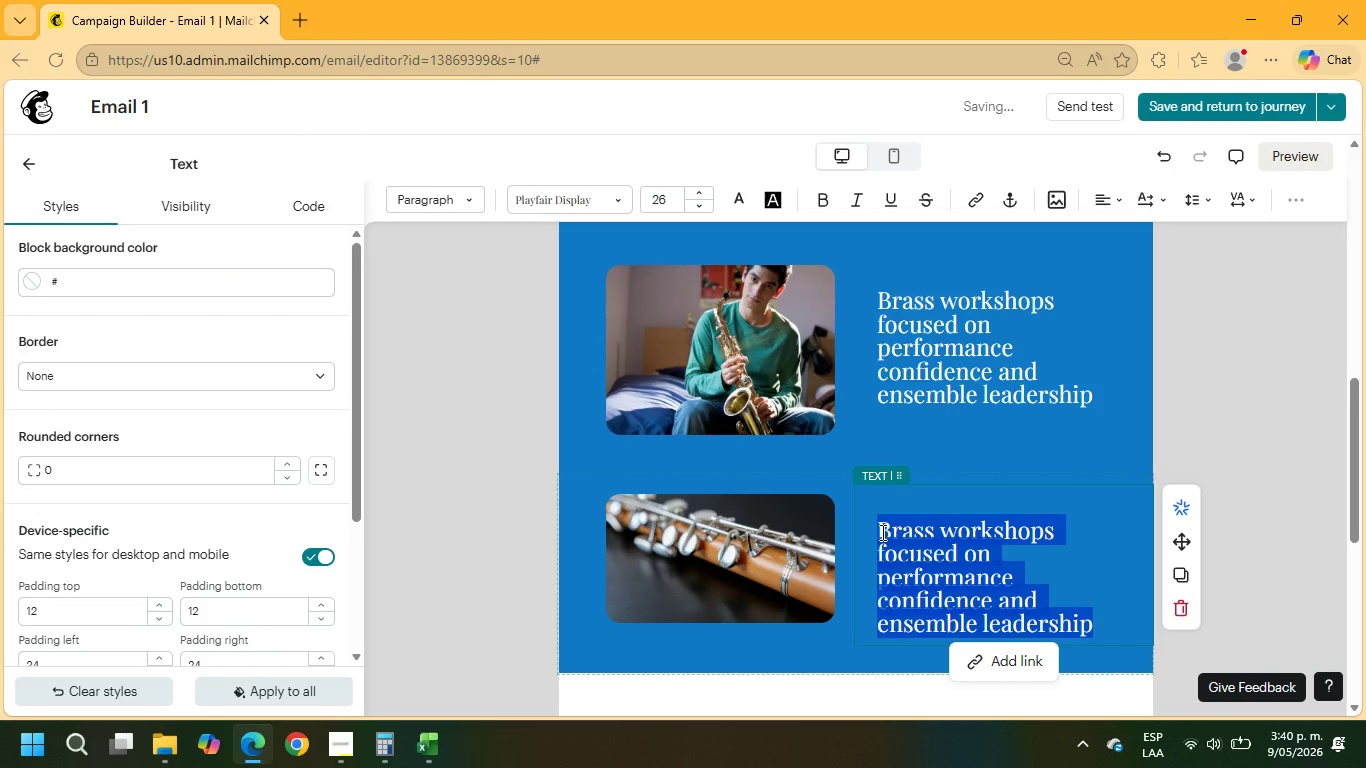 
type(Woodwinds clinics designed to improve articulation, tone and collaborative musicianship)
 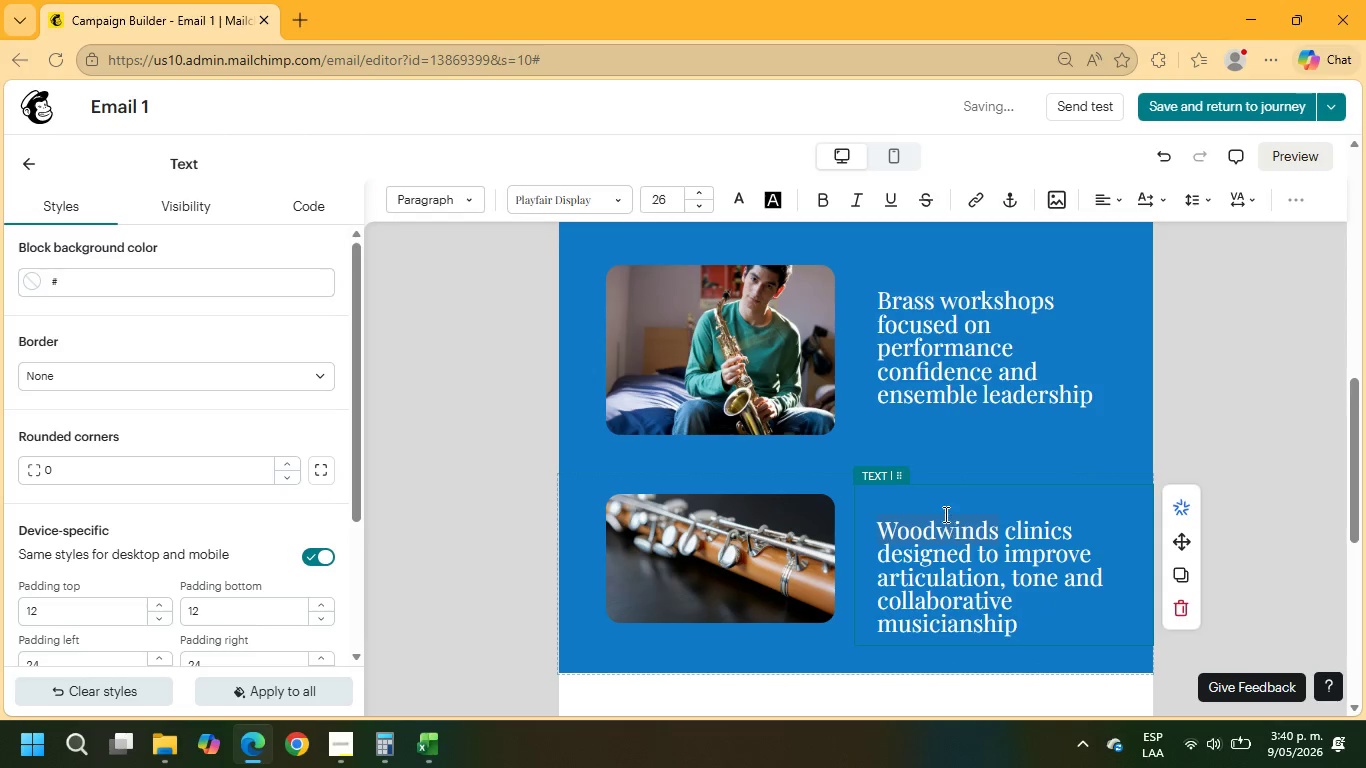 
left_click([917, 510])
 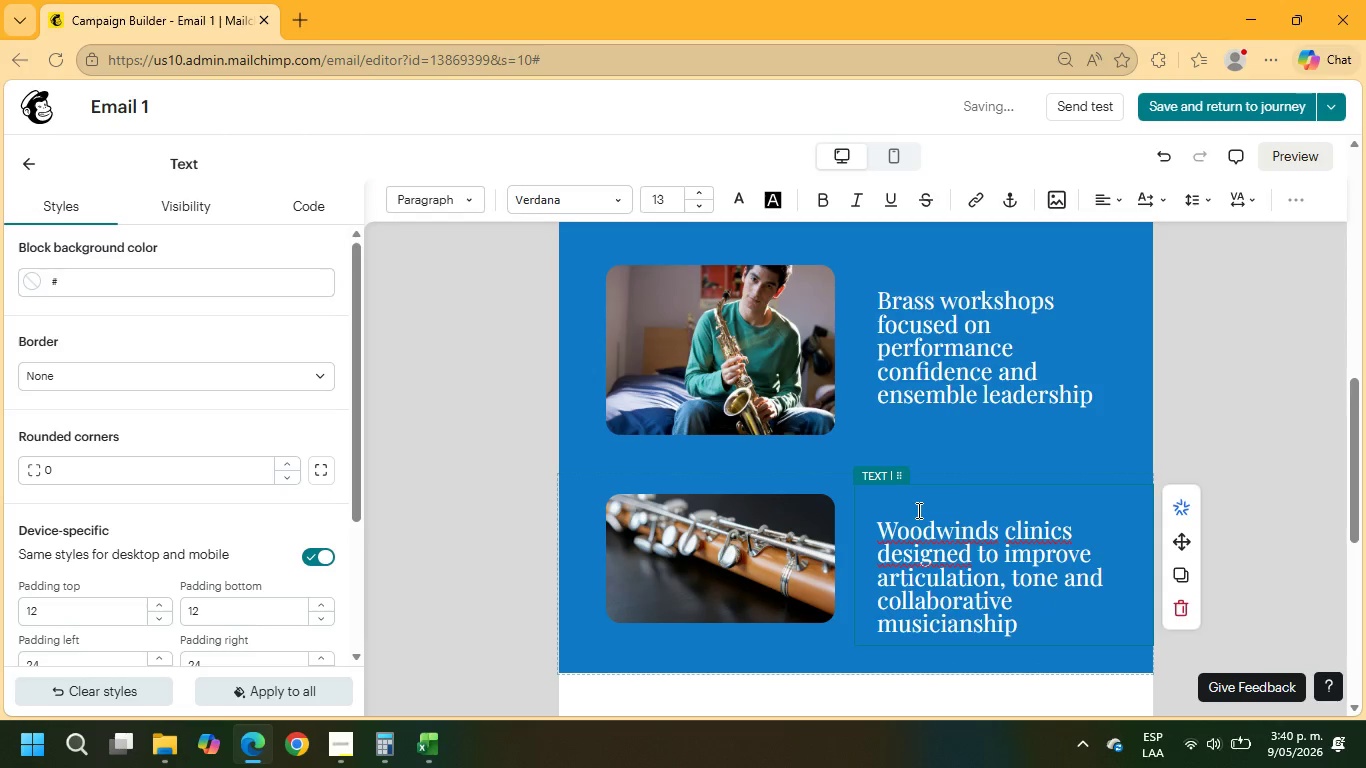 
key(Delete)
 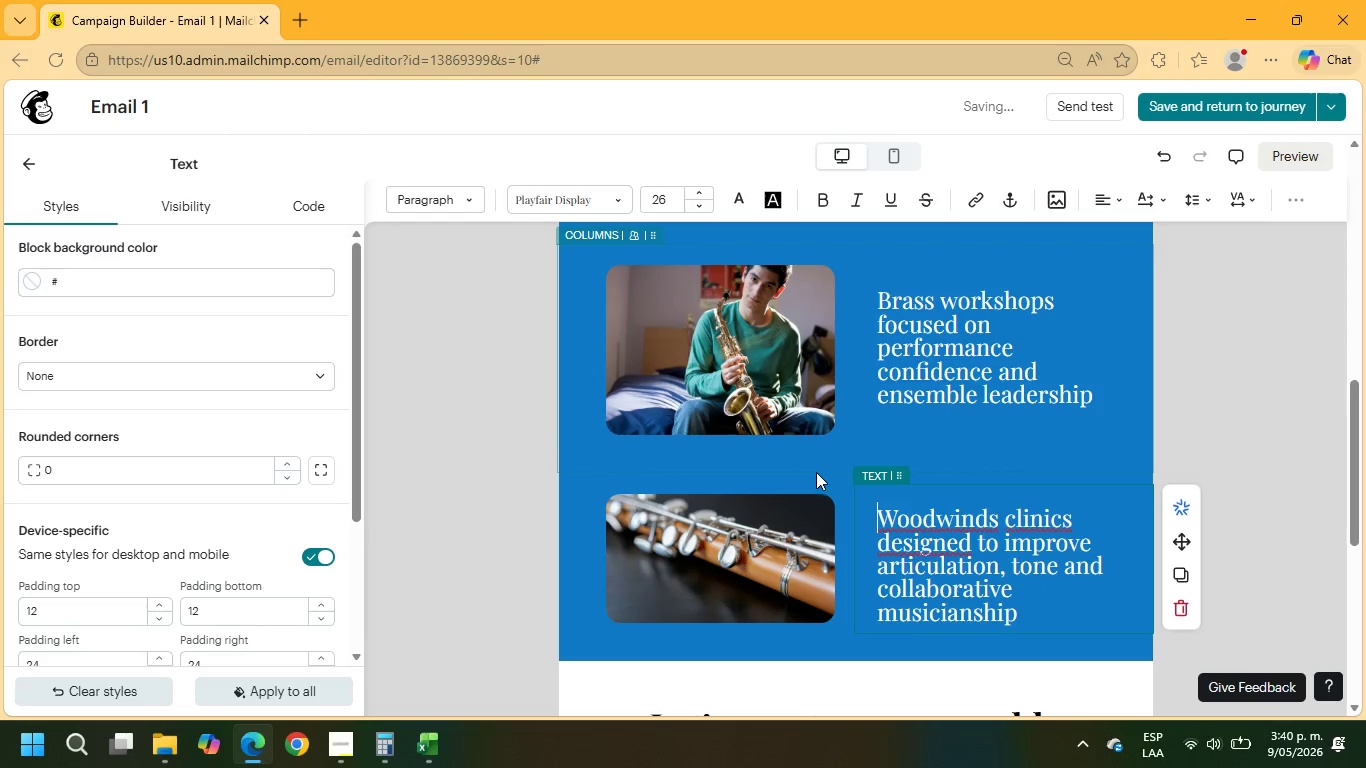 
left_click([831, 477])
 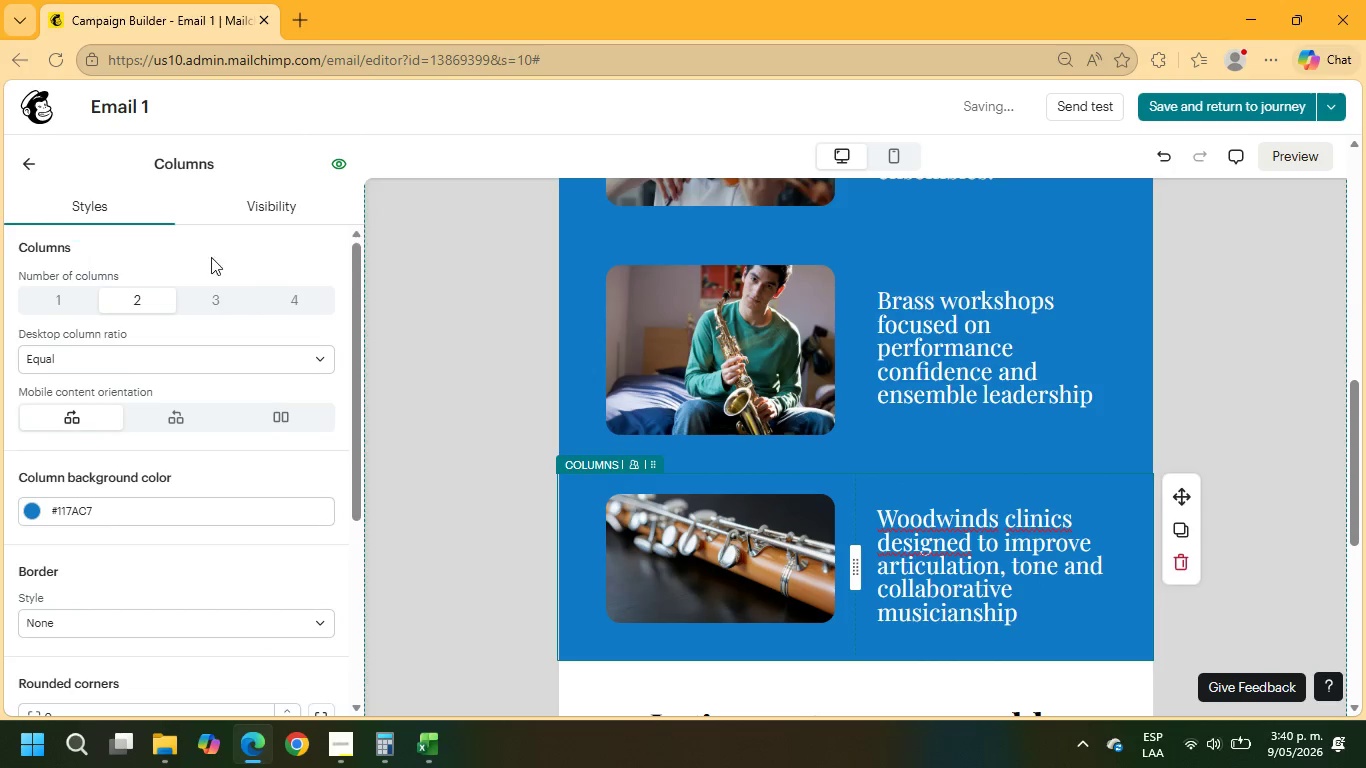 
left_click([271, 209])
 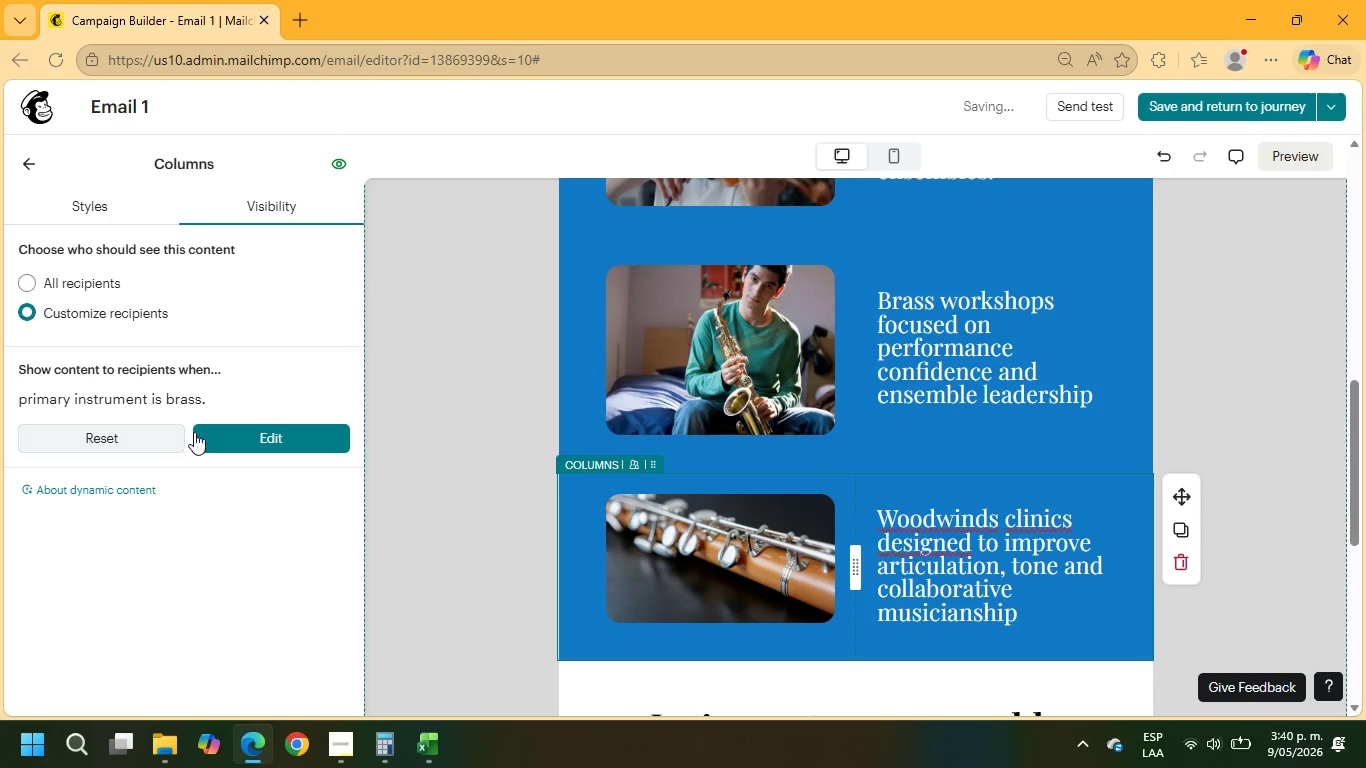 
left_click([256, 431])
 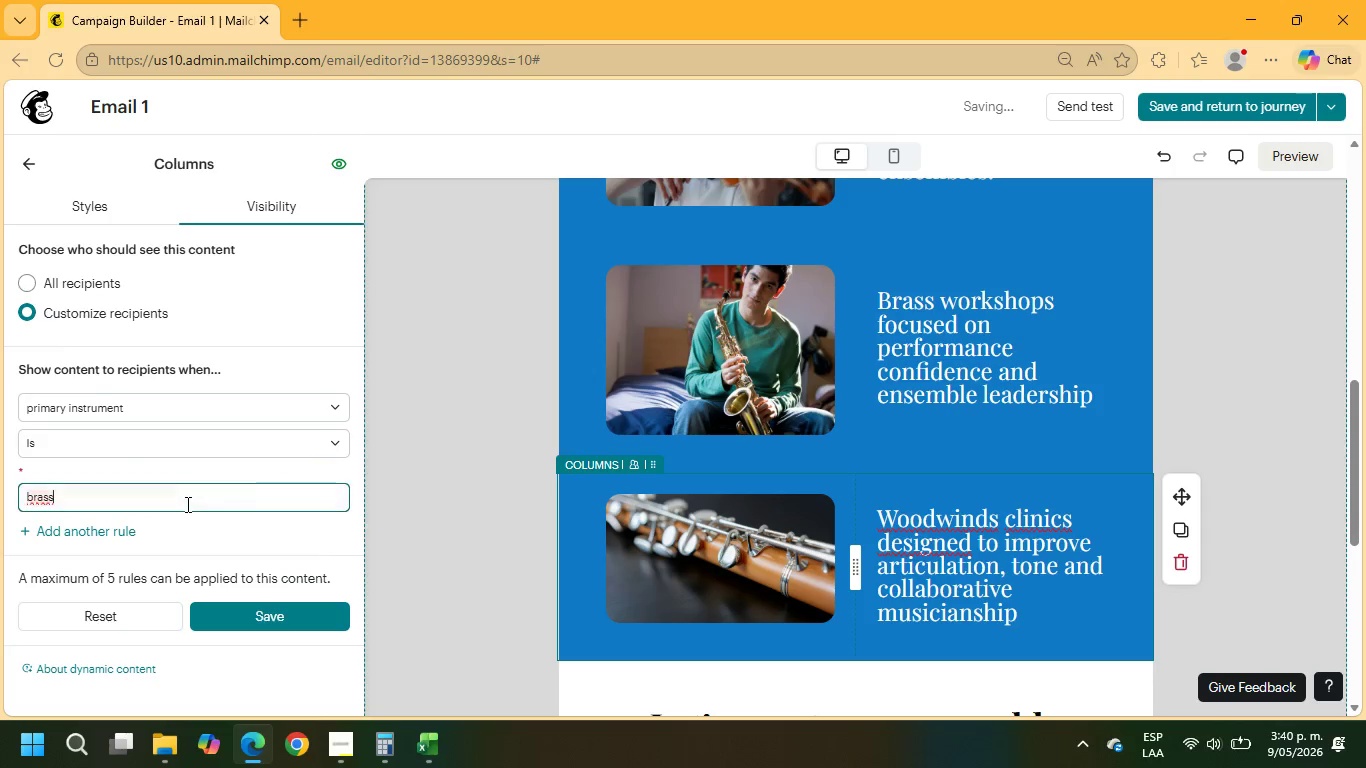 
double_click([186, 504])
 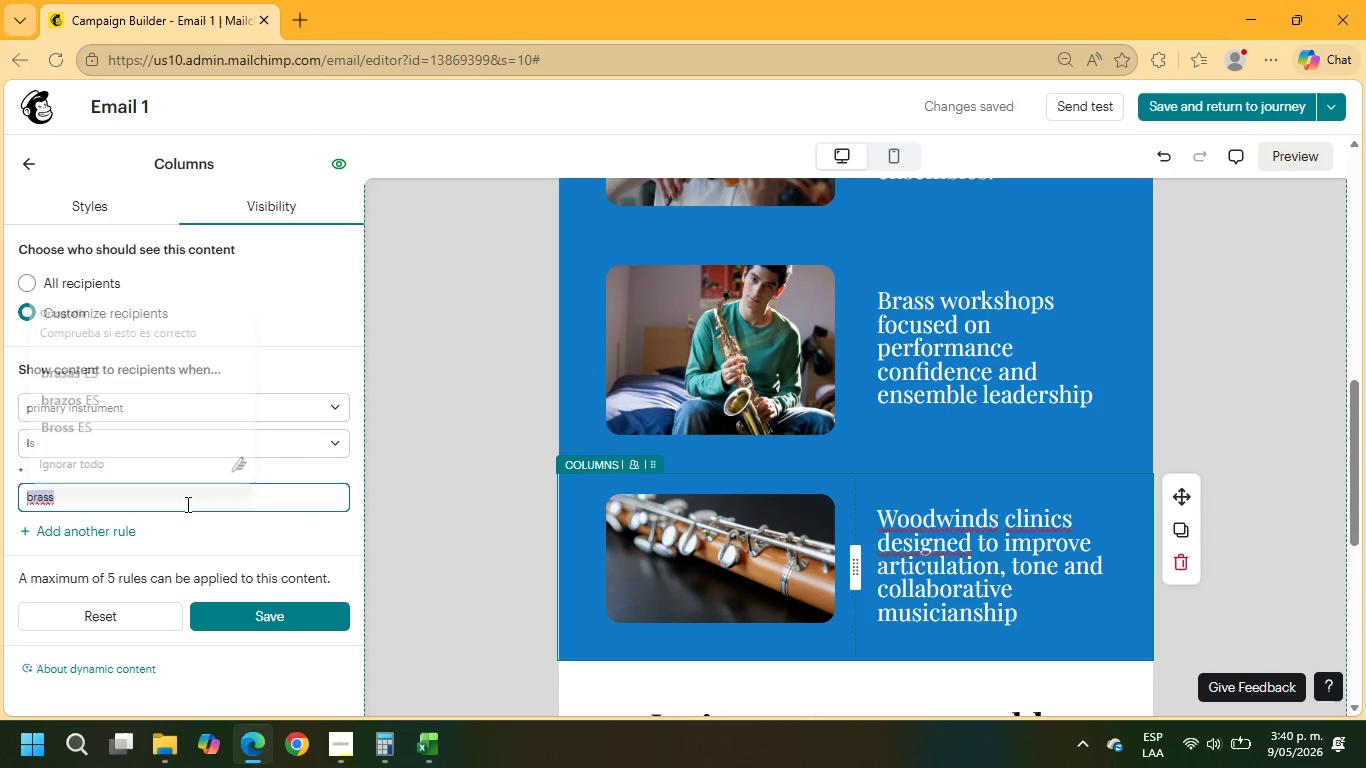 
triple_click([186, 504])
 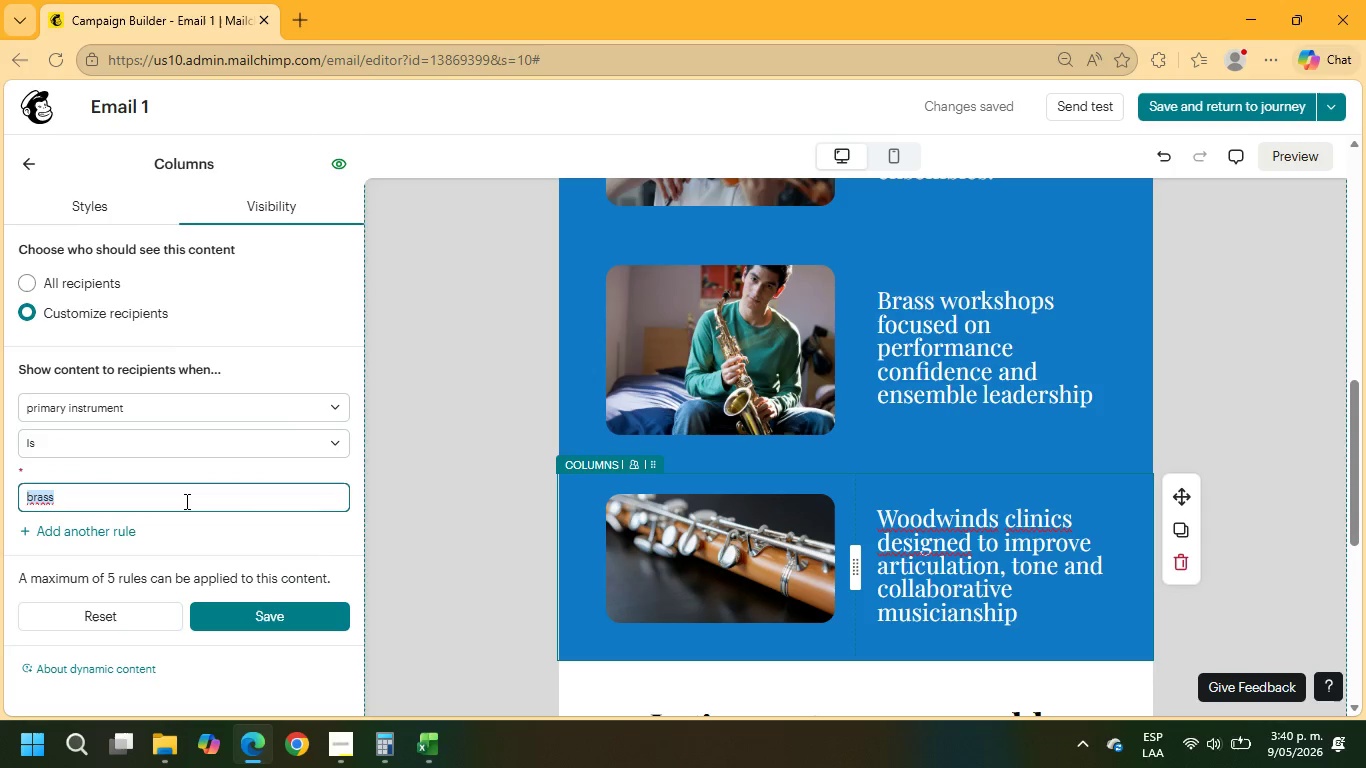 
type(woodwinds)
 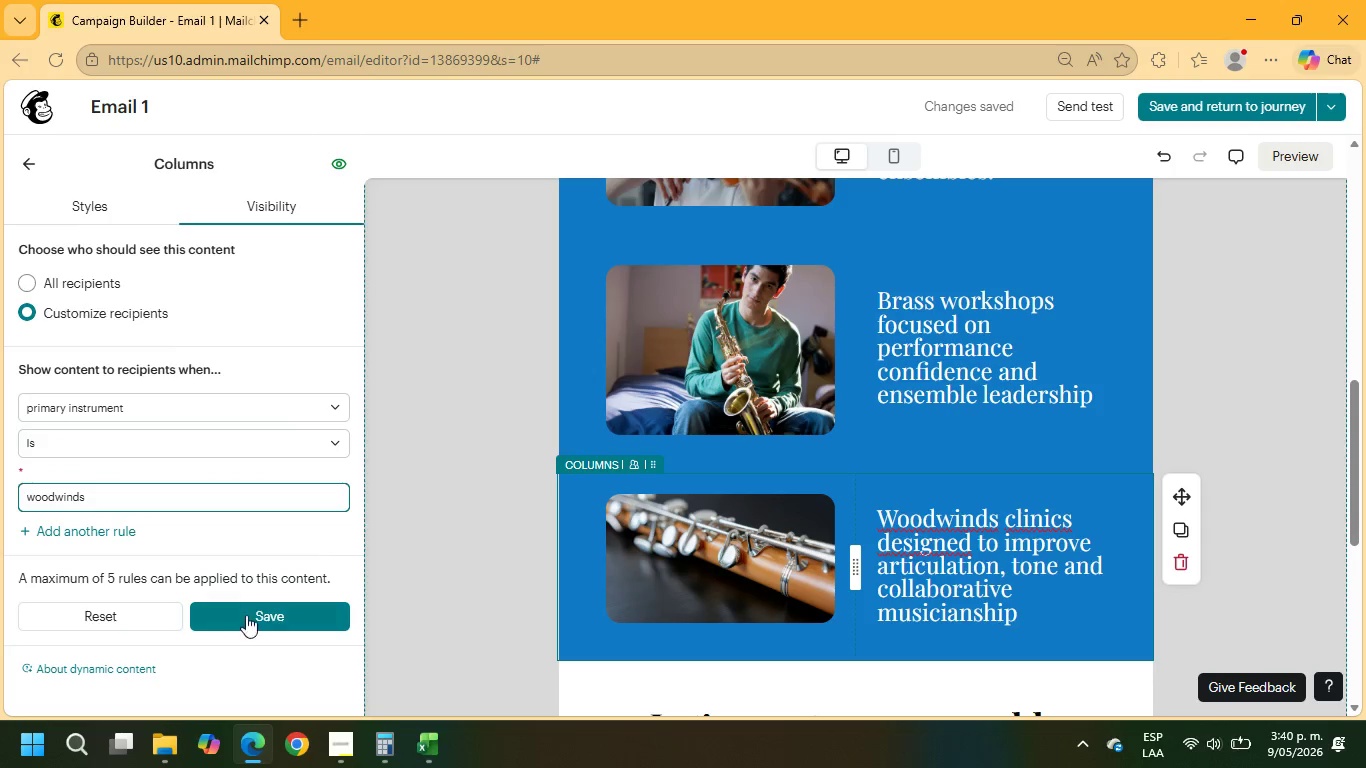 
left_click([273, 631])
 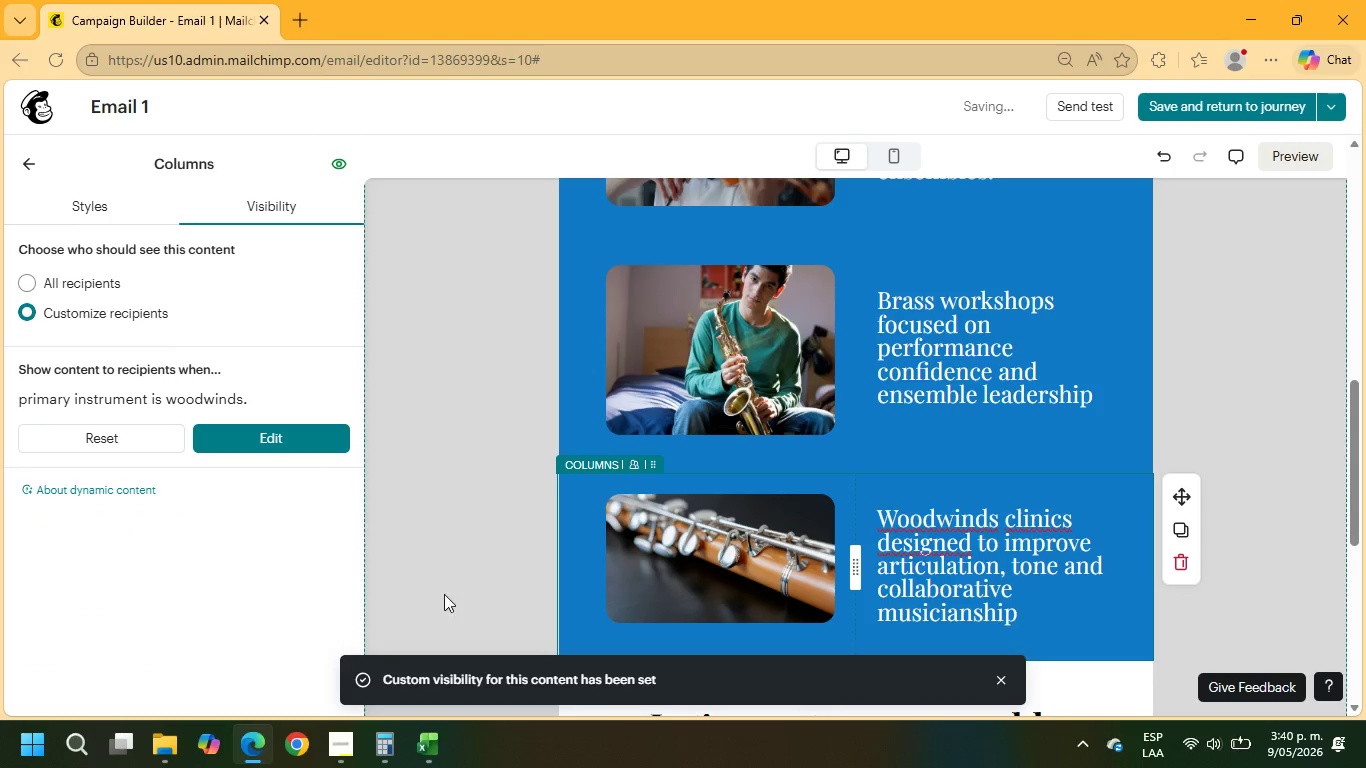 
scroll: coordinate [601, 506], scroll_direction: down, amount: 1.0
 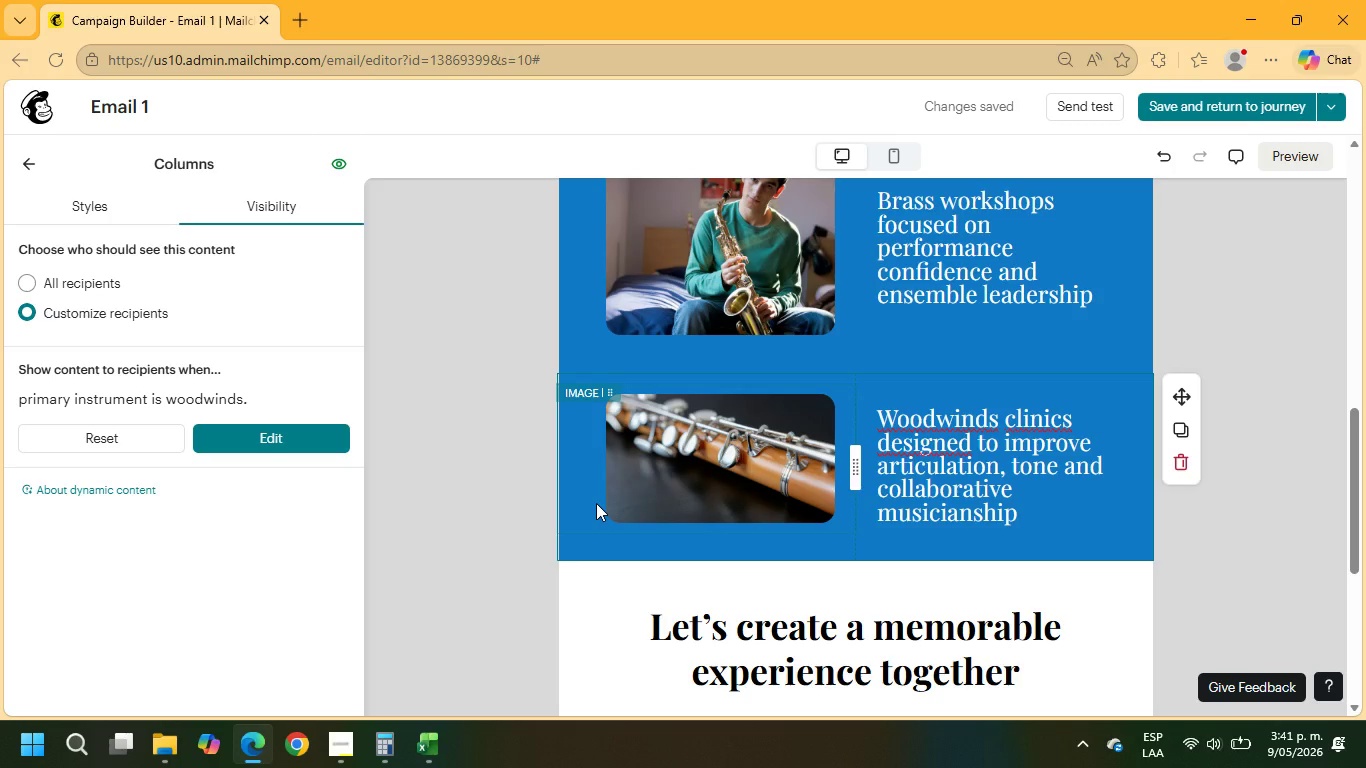 
wait(21.23)
 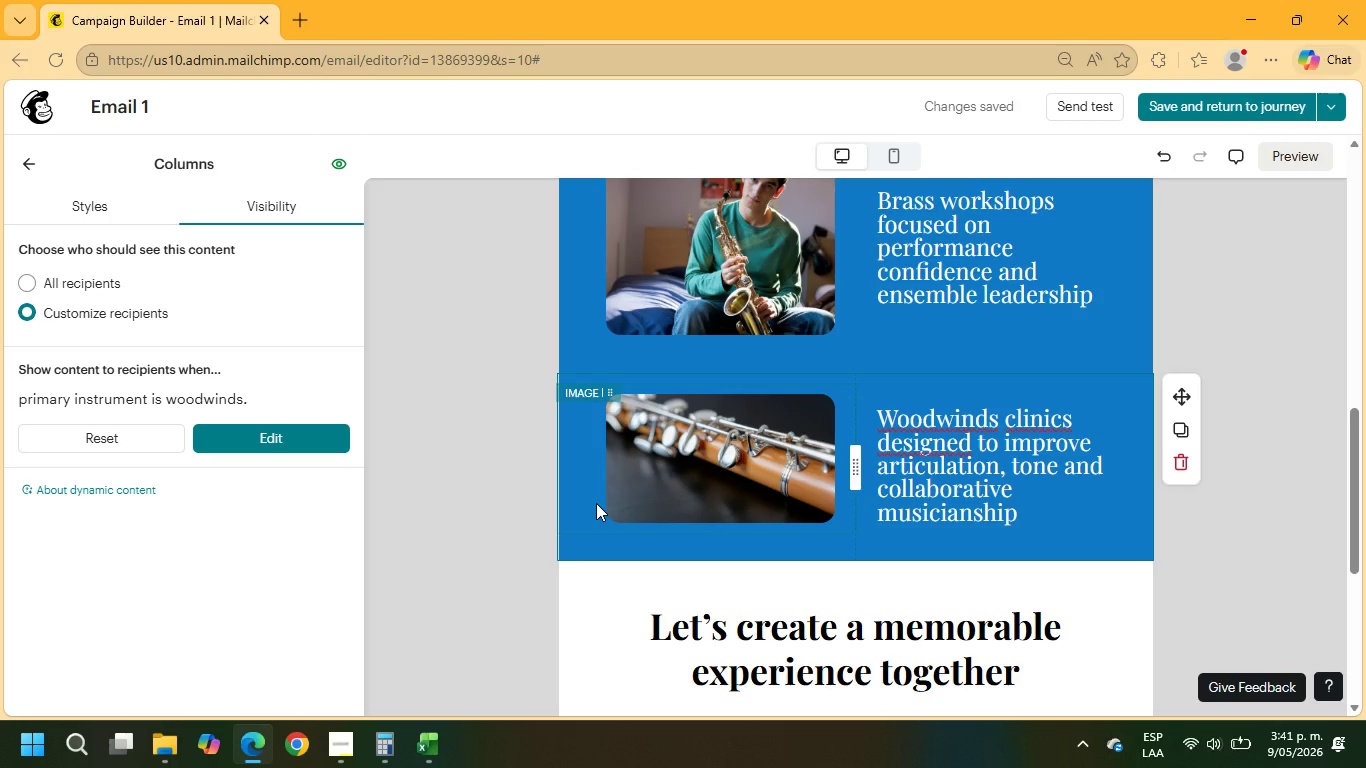 
scroll: coordinate [862, 627], scroll_direction: down, amount: 2.0
 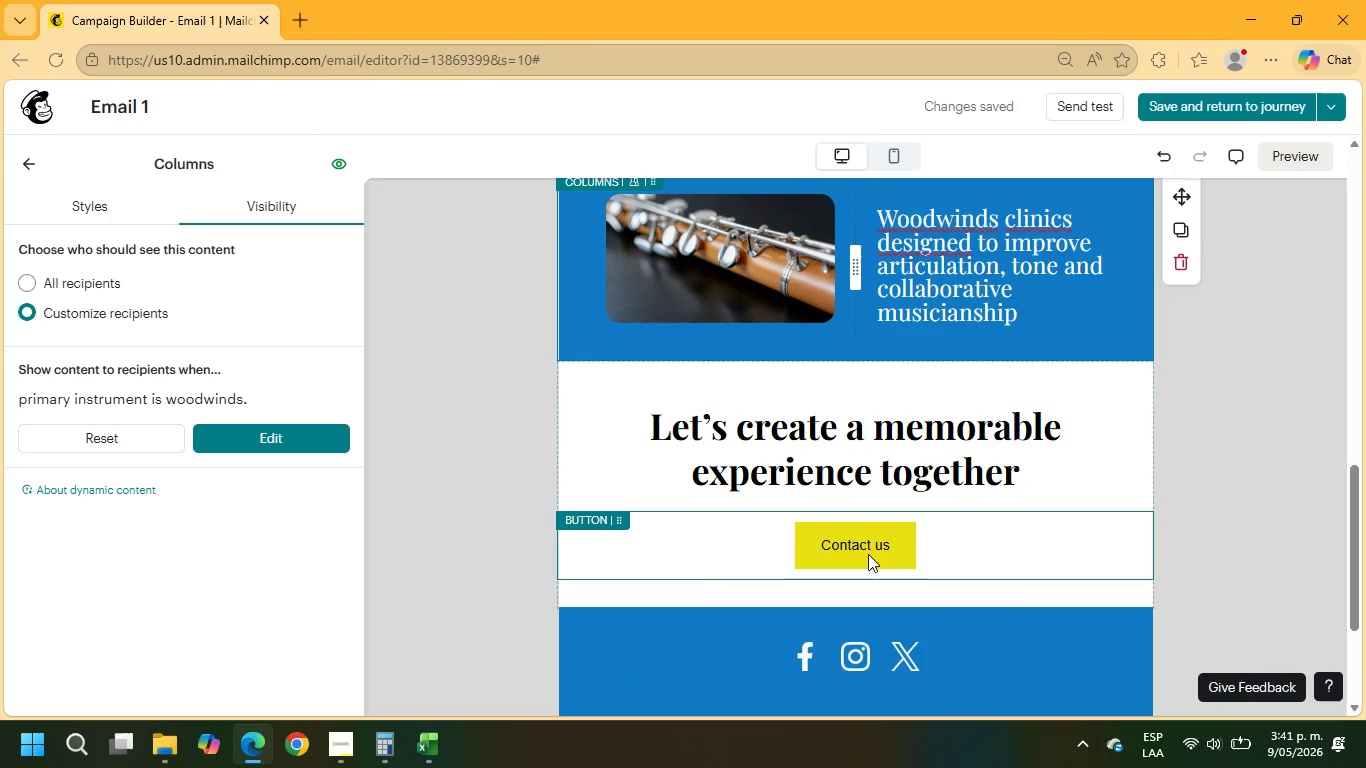 
left_click([870, 547])
 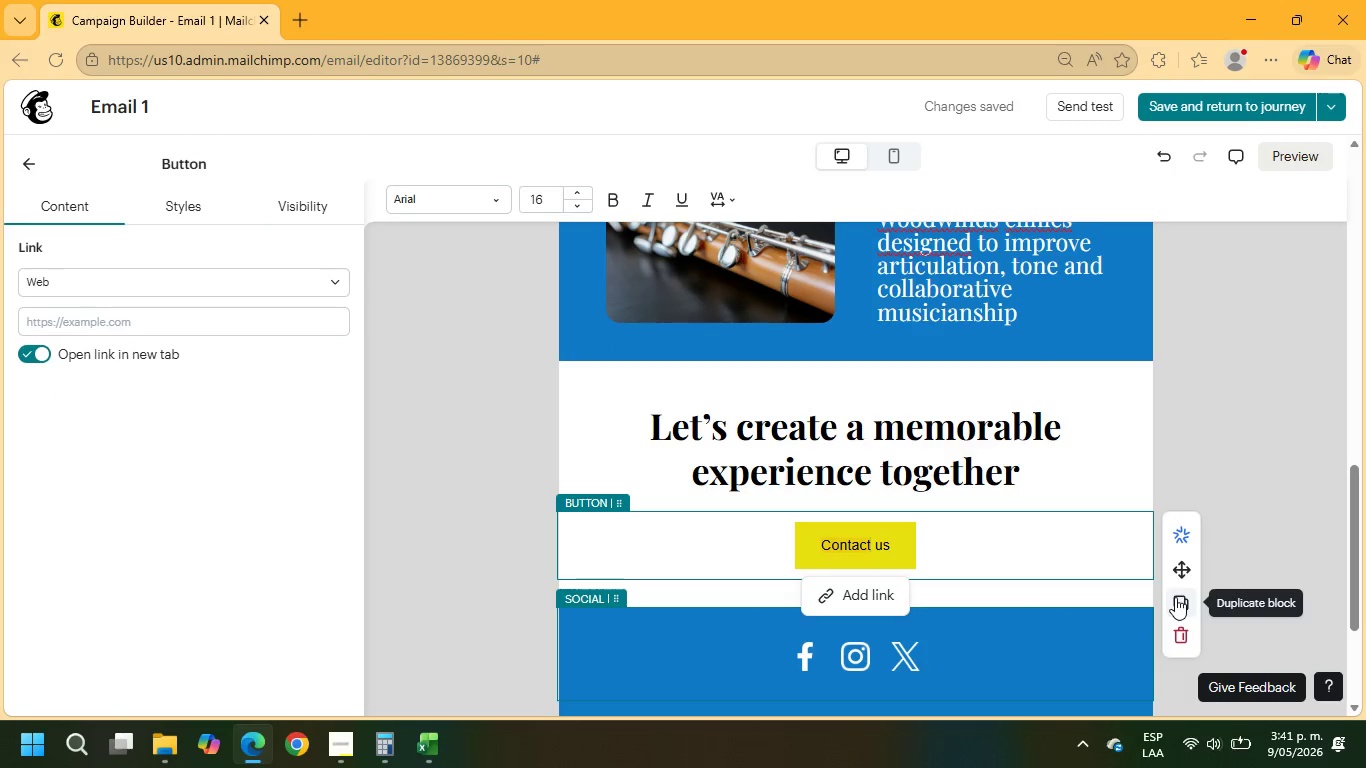 
left_click([859, 587])
 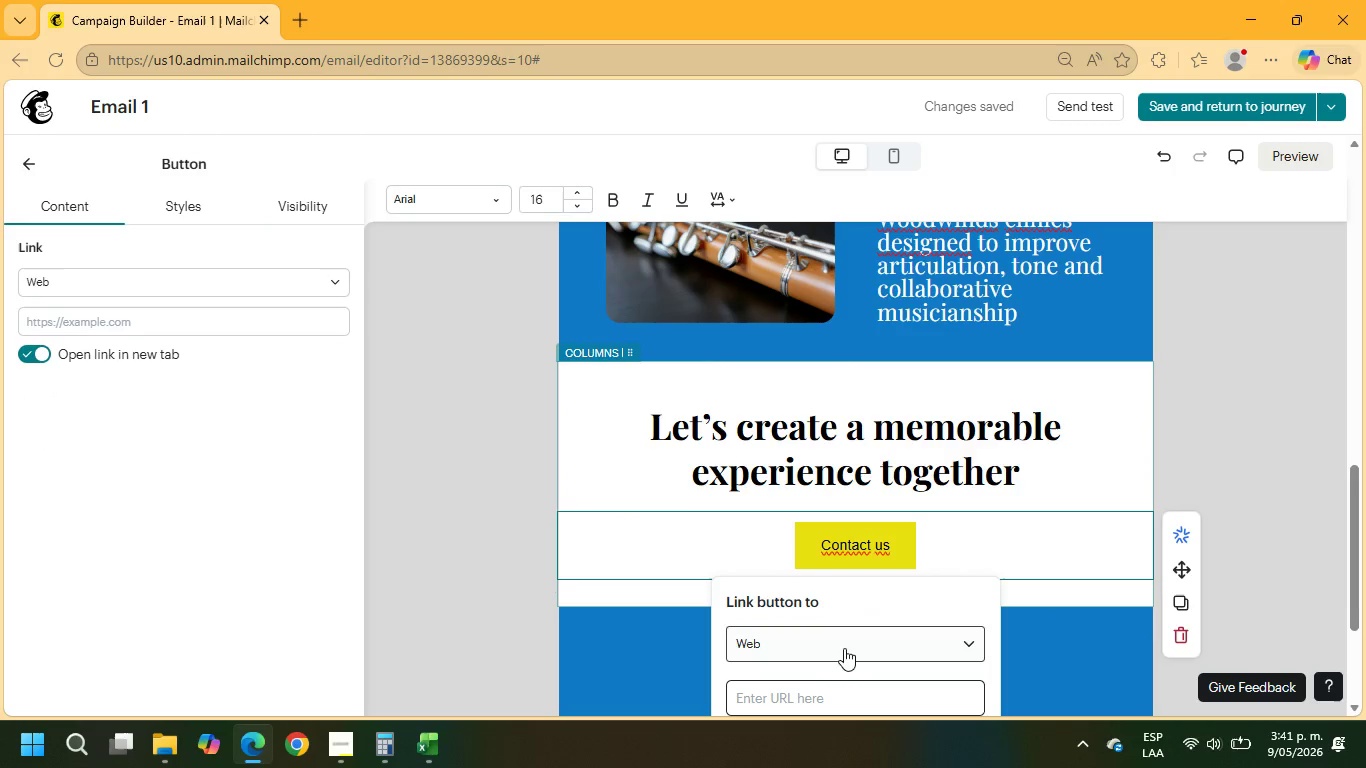 
scroll: coordinate [828, 650], scroll_direction: down, amount: 2.0
 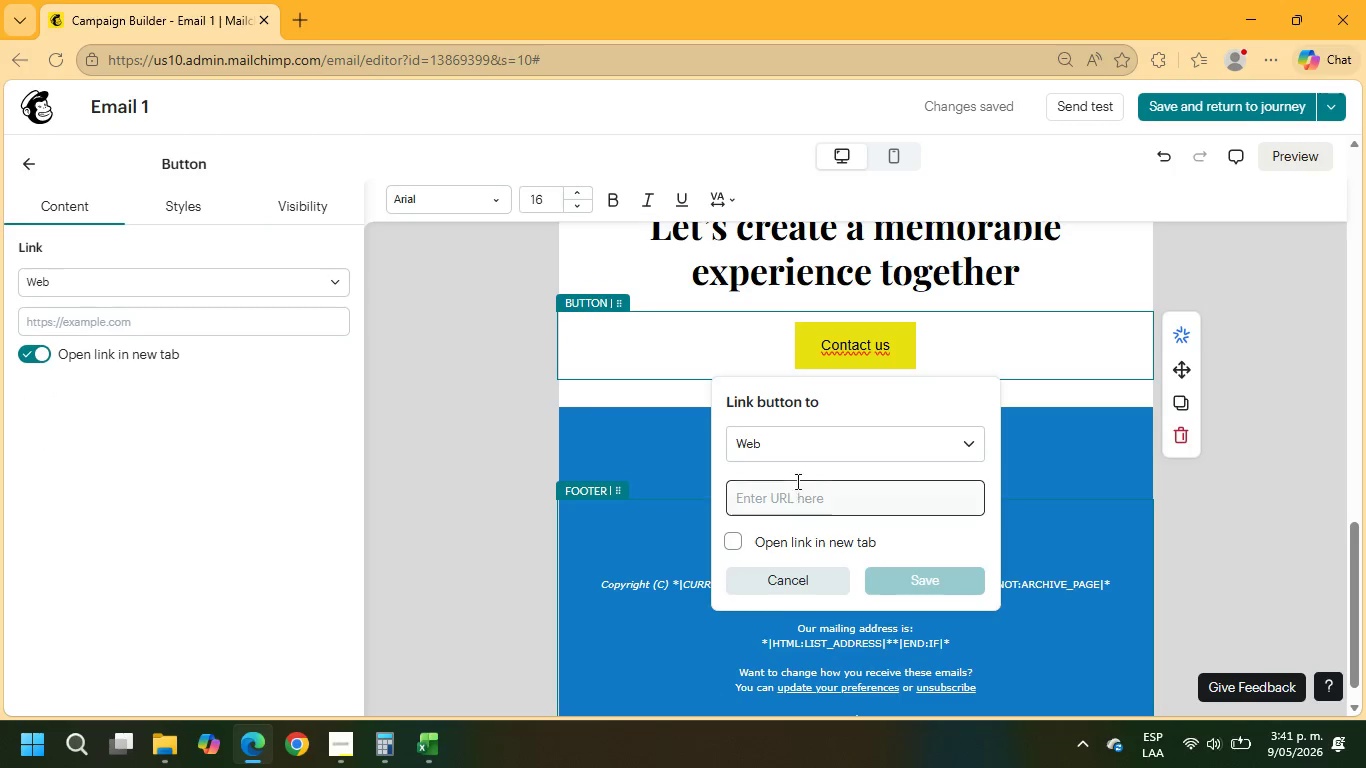 
left_click([786, 503])
 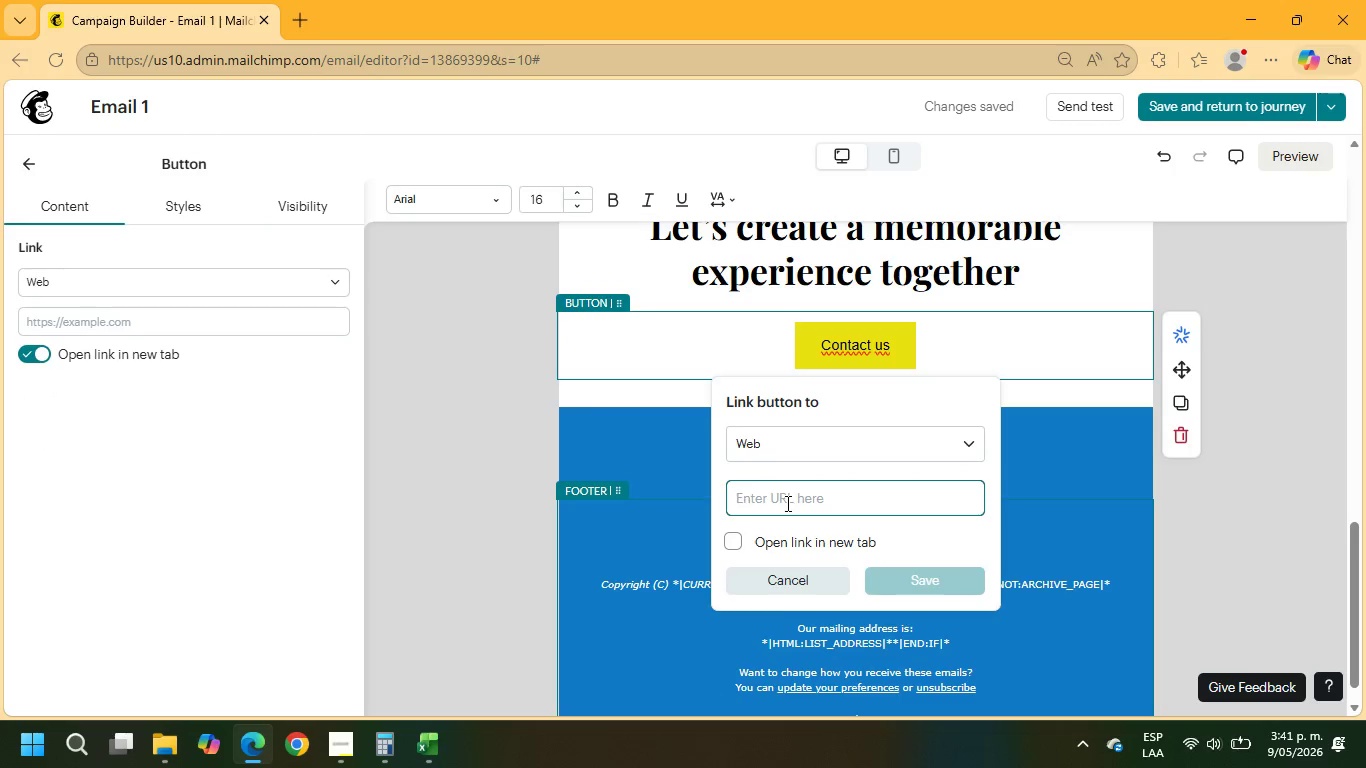 
type(example.com)
 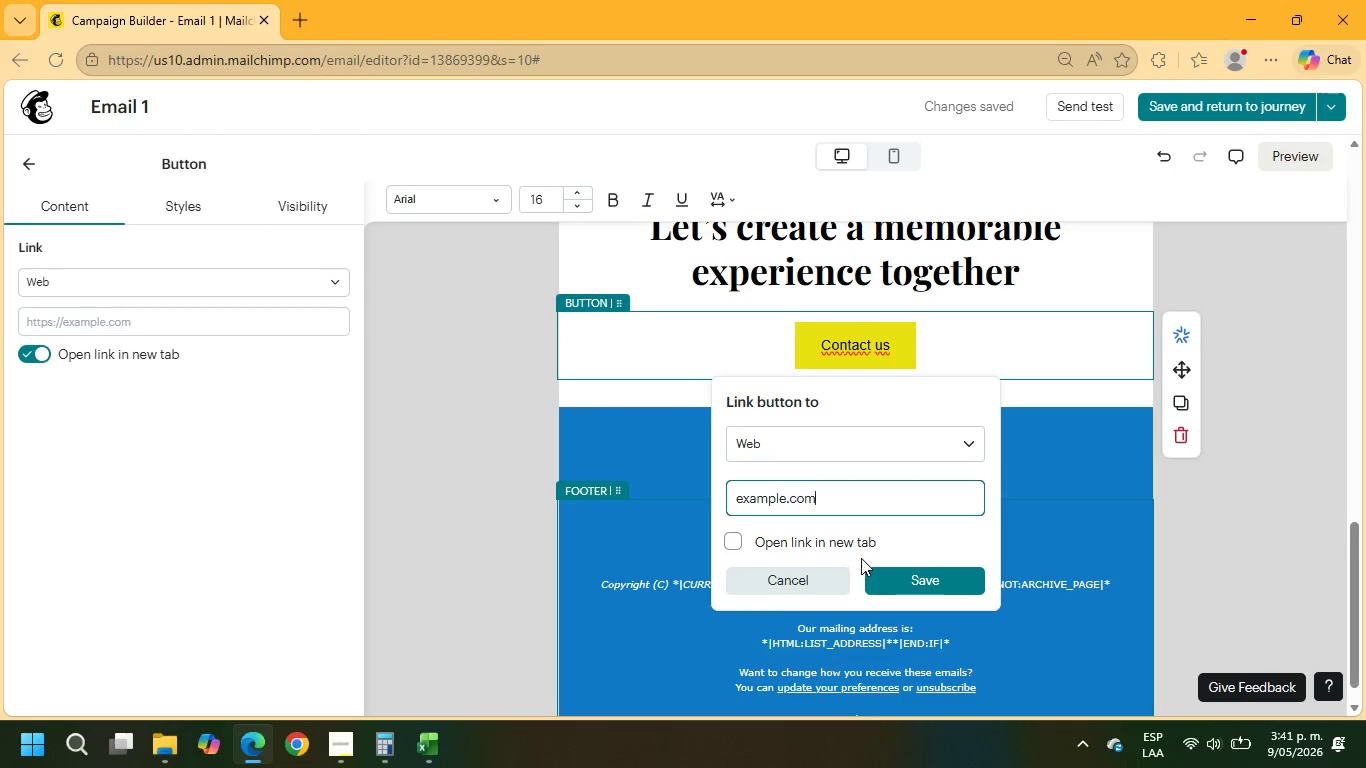 
left_click([921, 576])
 